 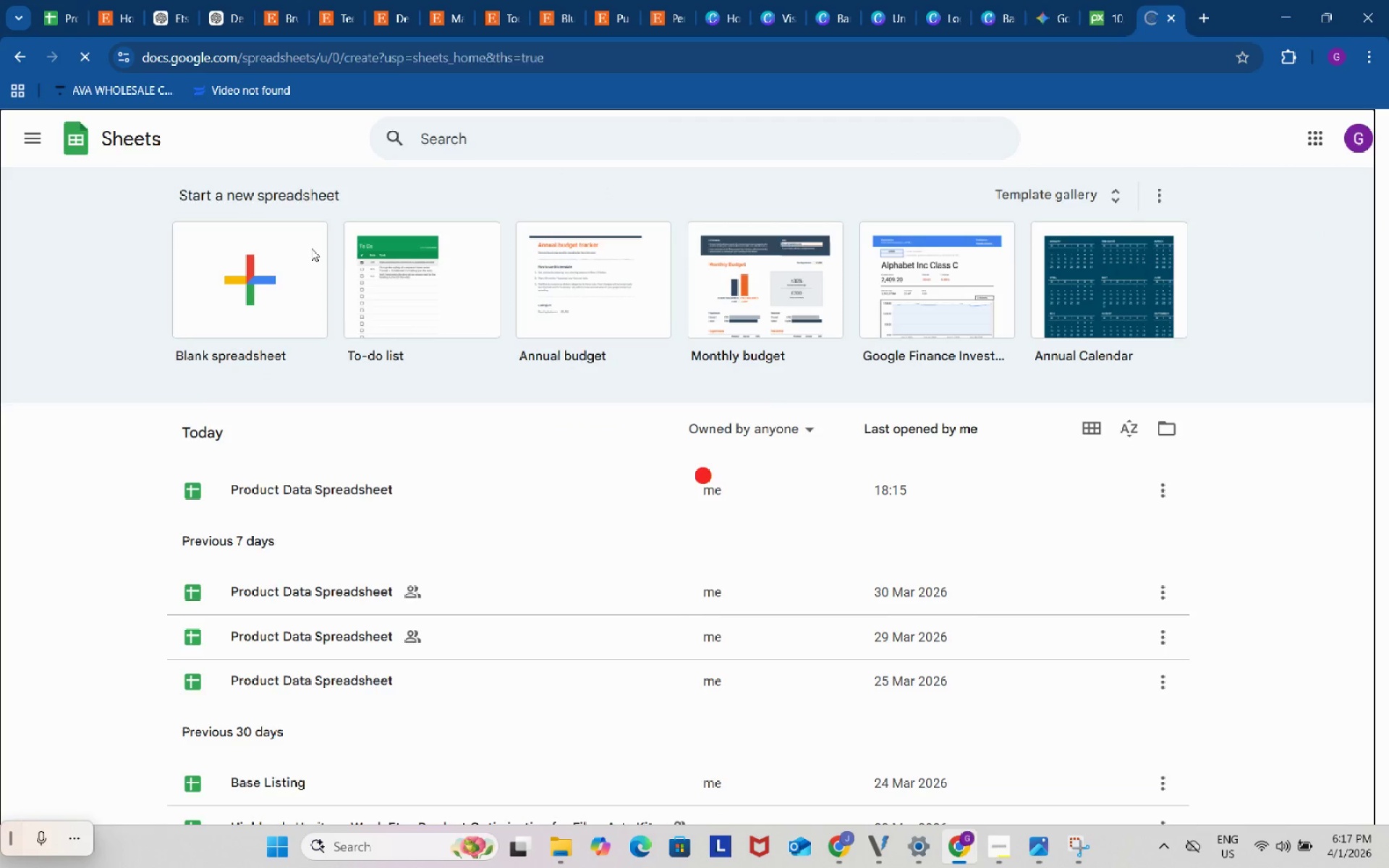 
double_click([114, 319])
 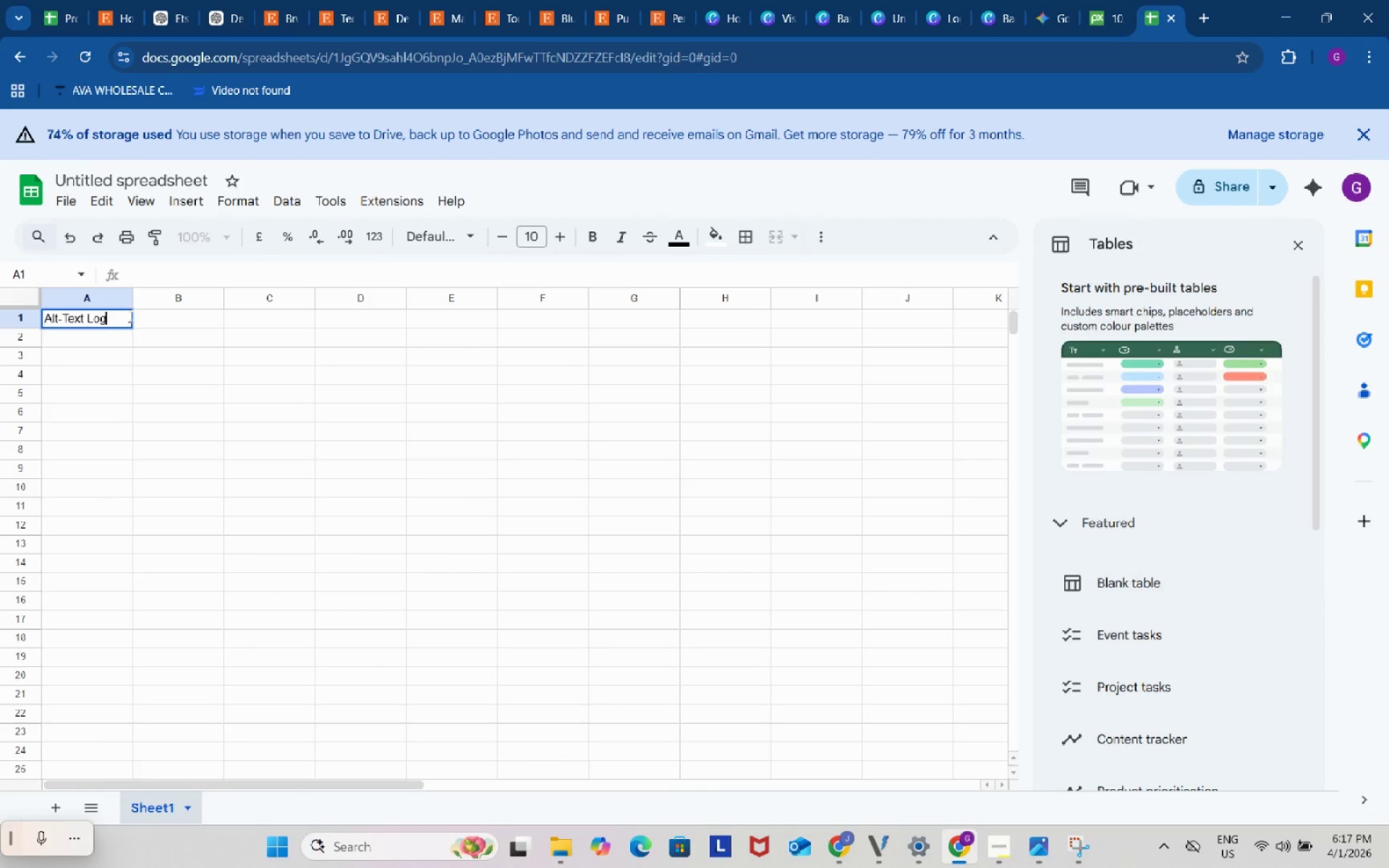 
key(Control+ControlLeft)
 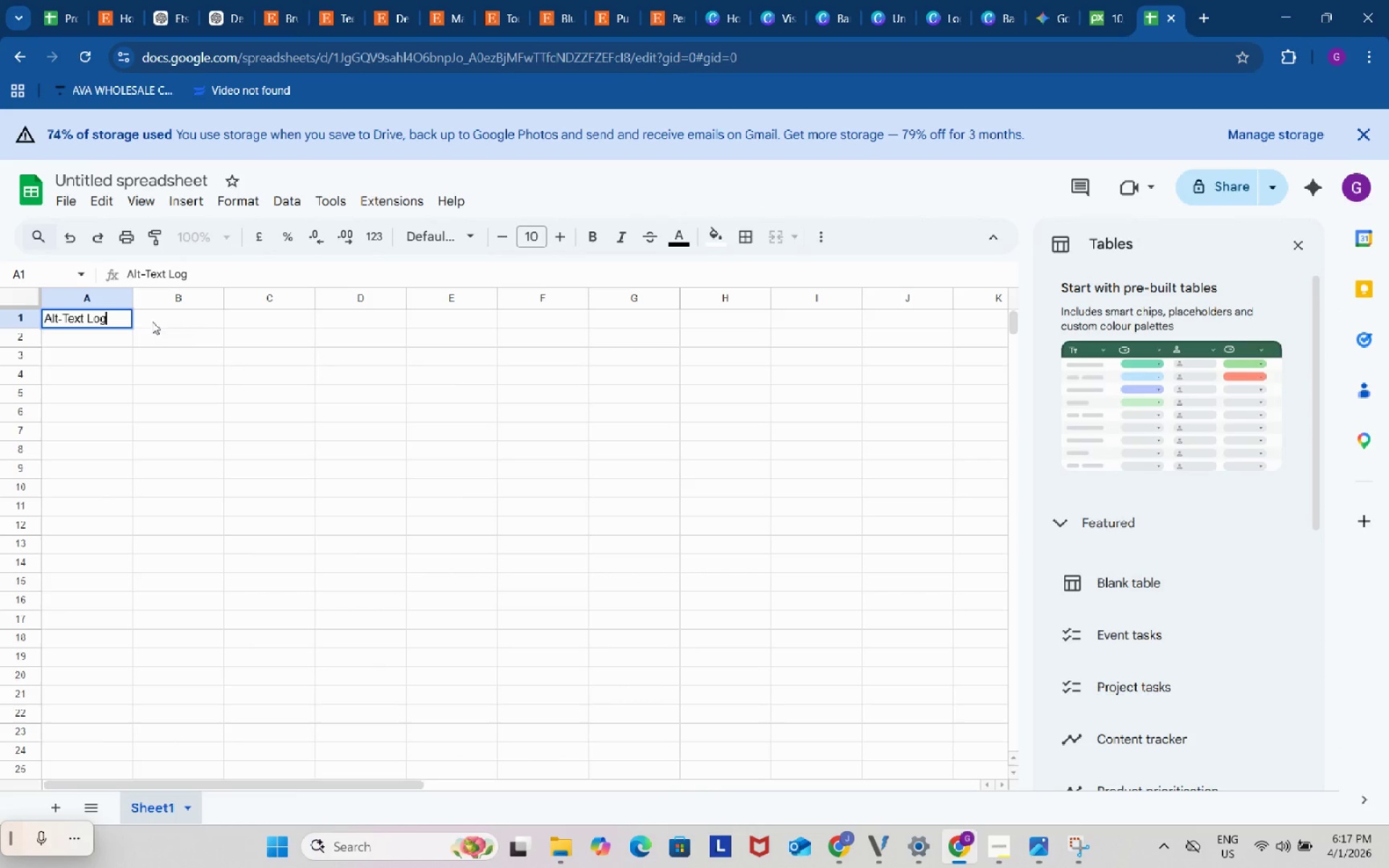 
key(Control+V)
 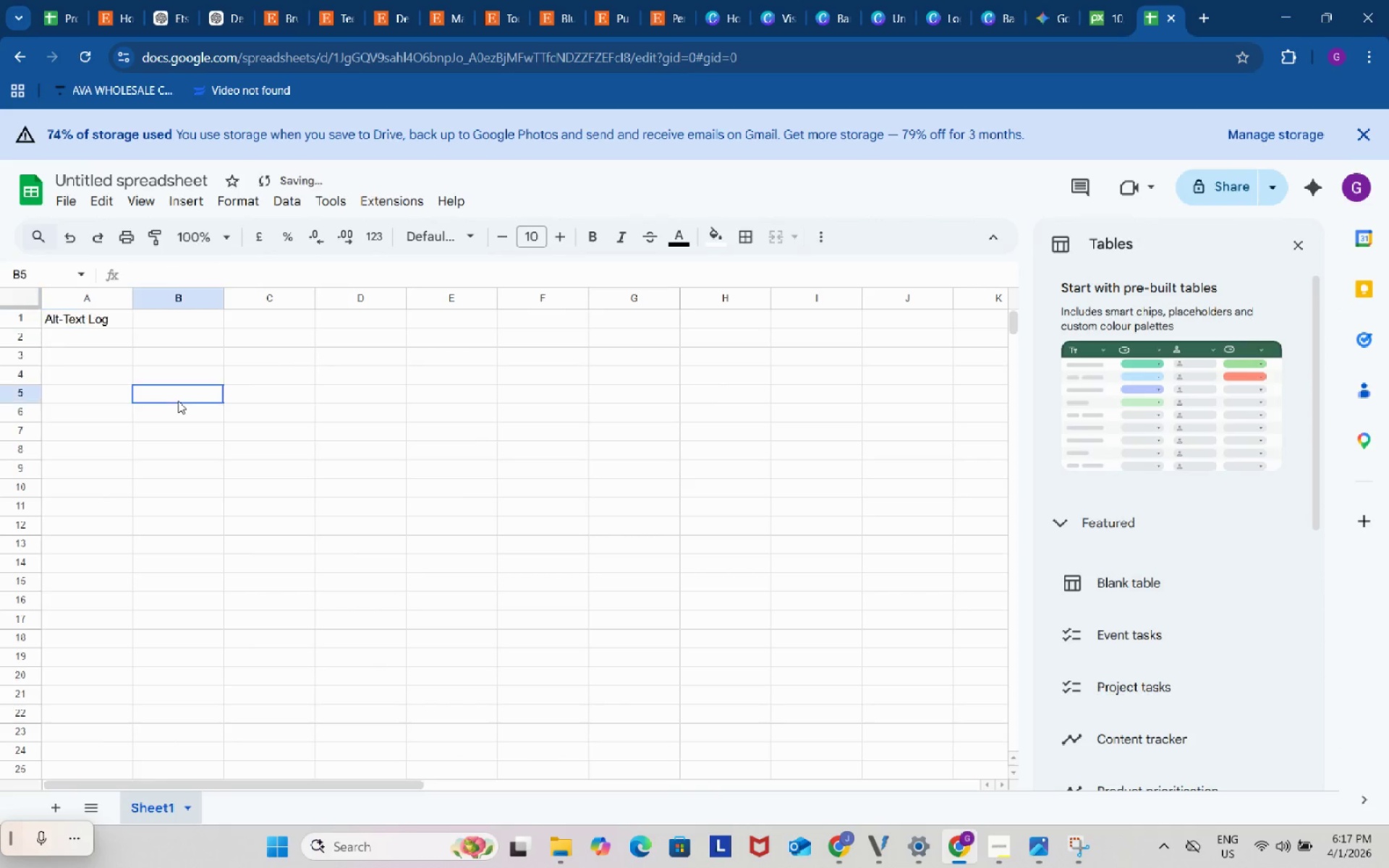 
left_click([178, 401])
 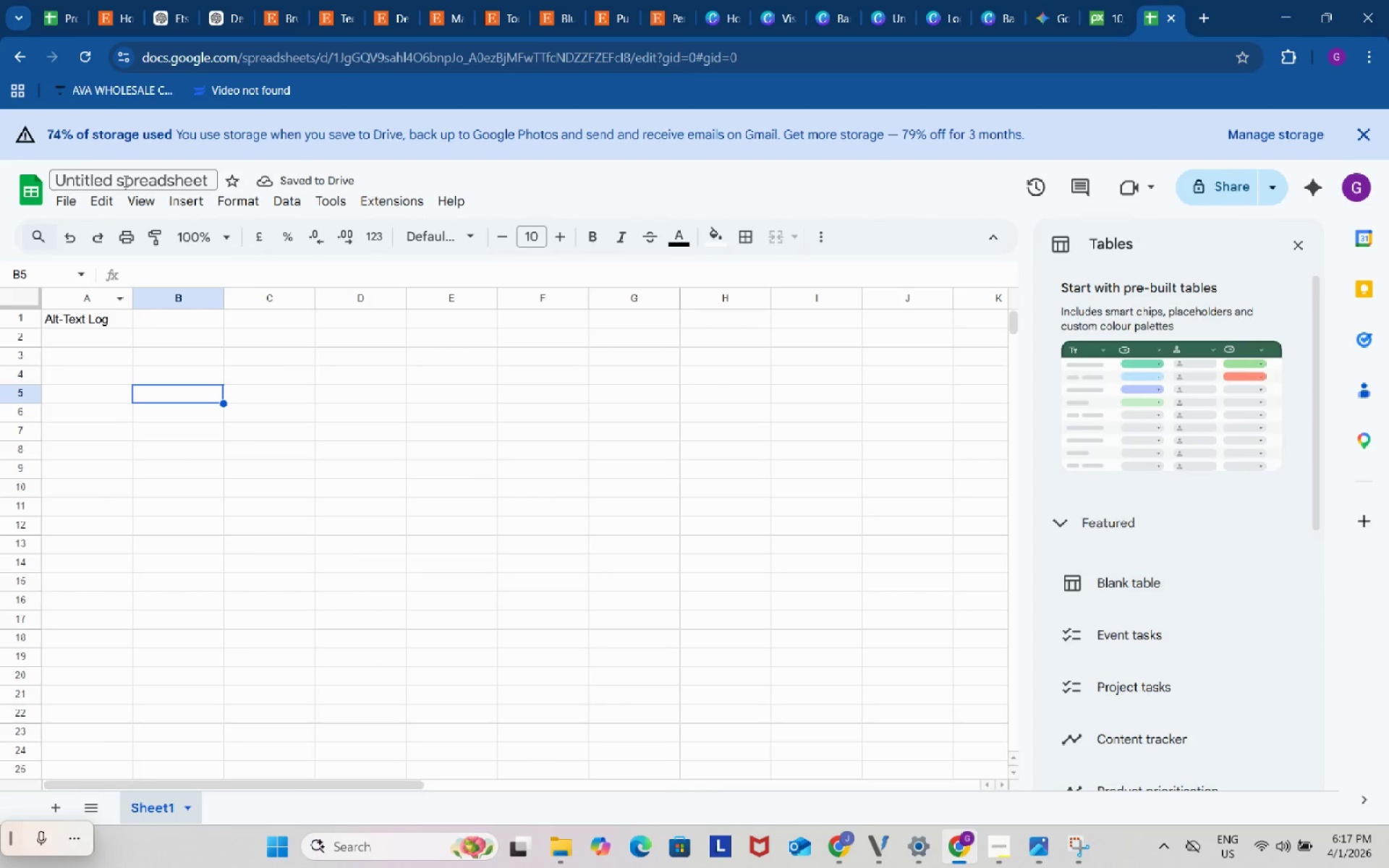 
left_click([125, 175])
 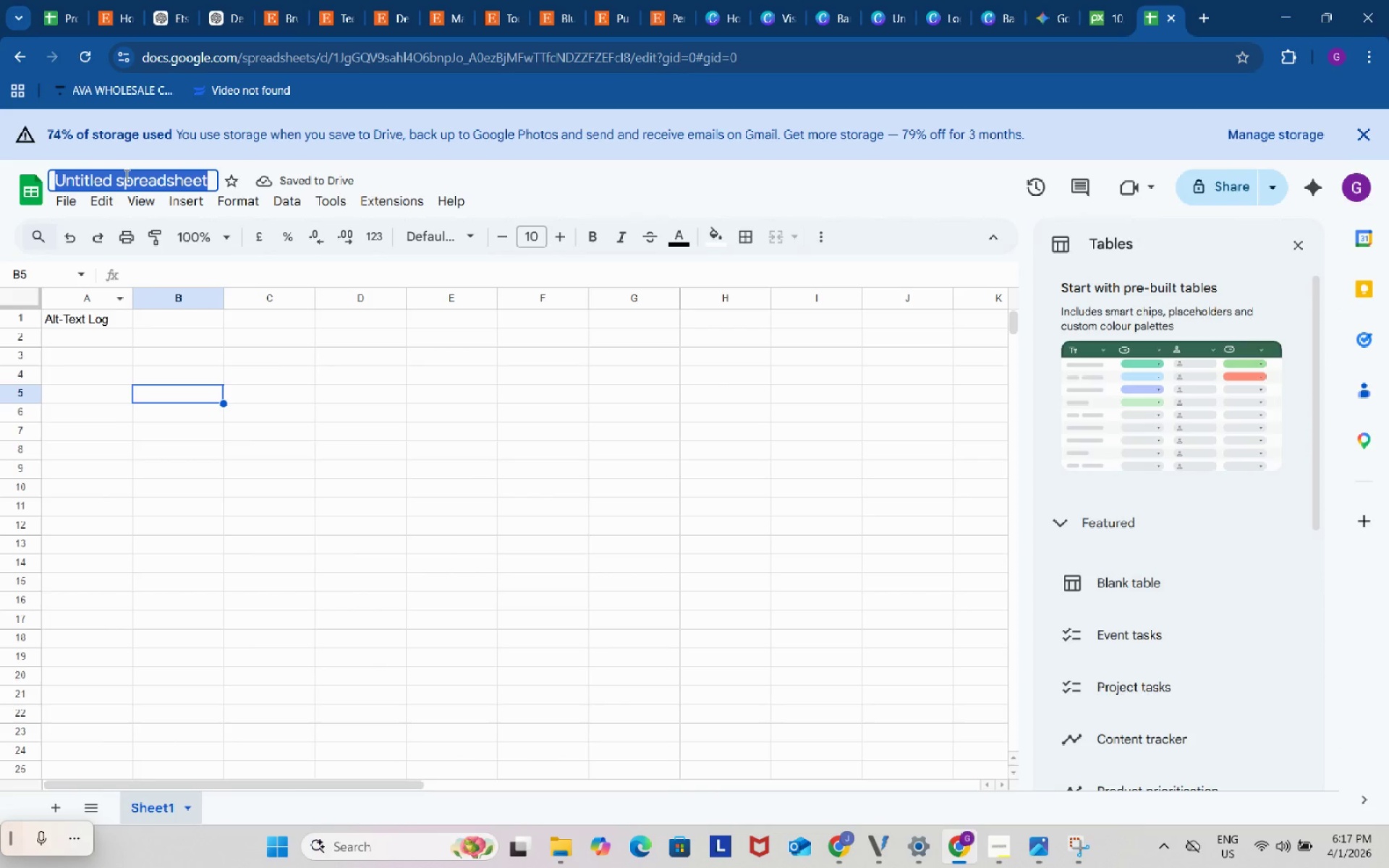 
key(Control+ControlLeft)
 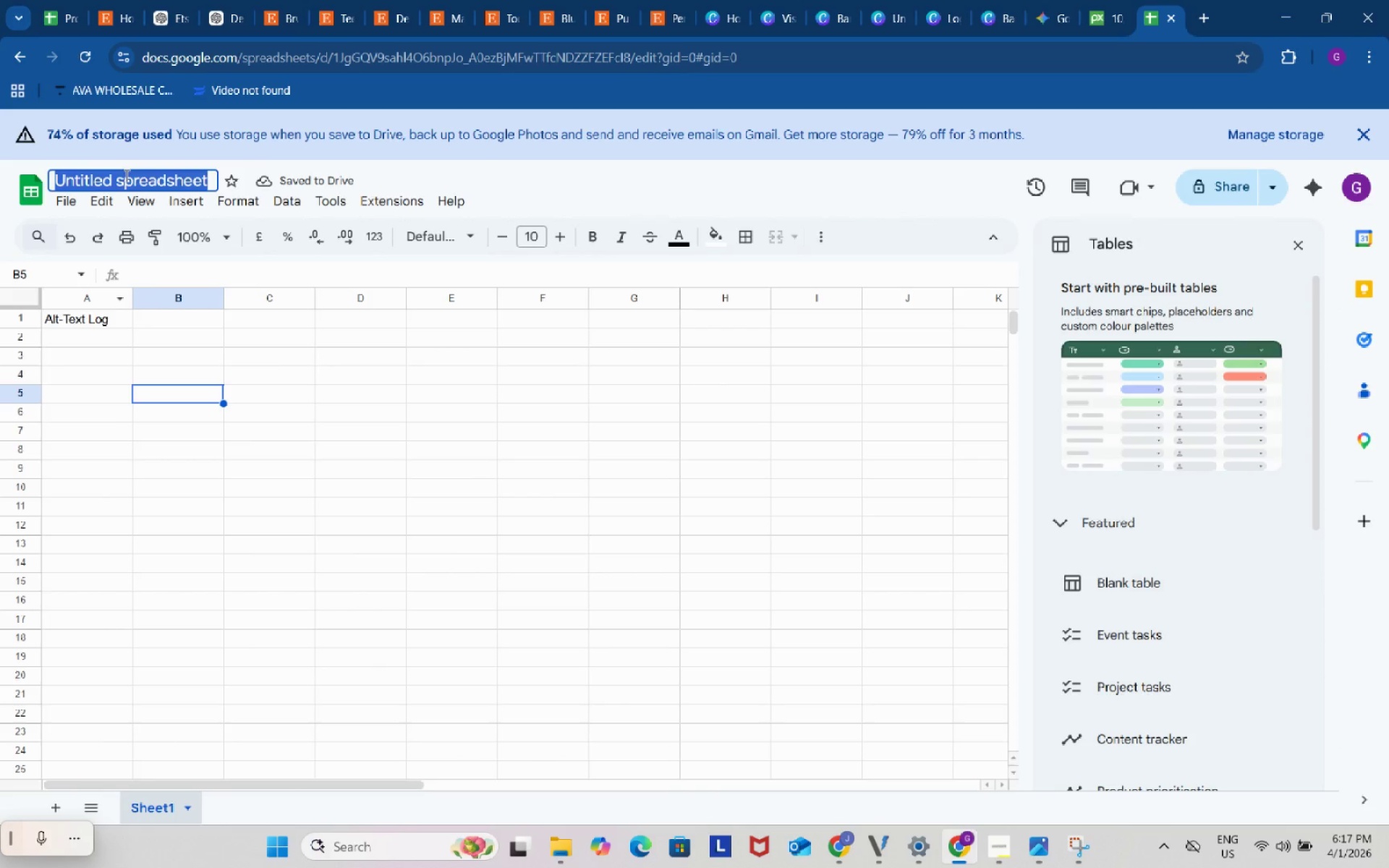 
key(Control+A)
 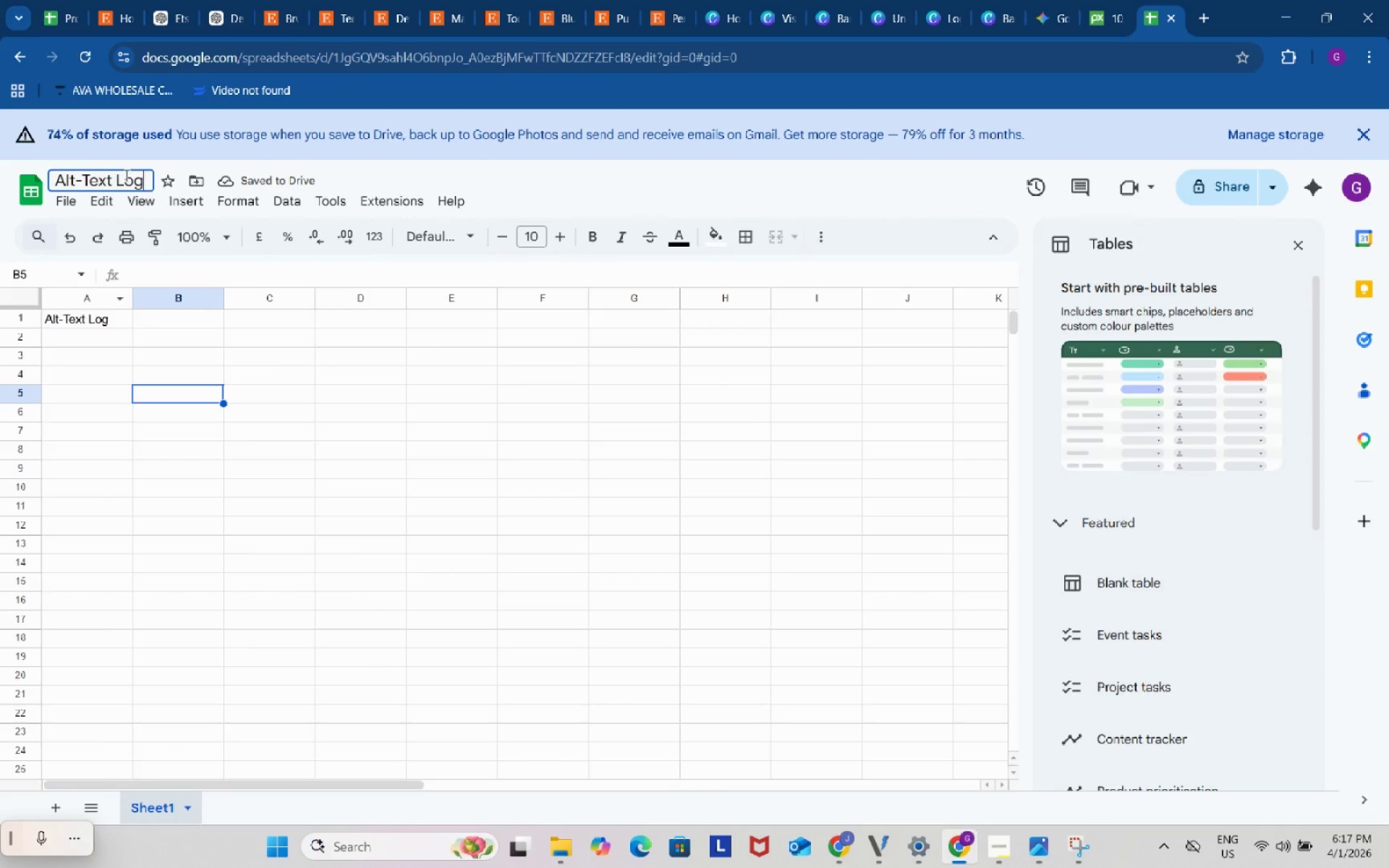 
key(Control+ControlLeft)
 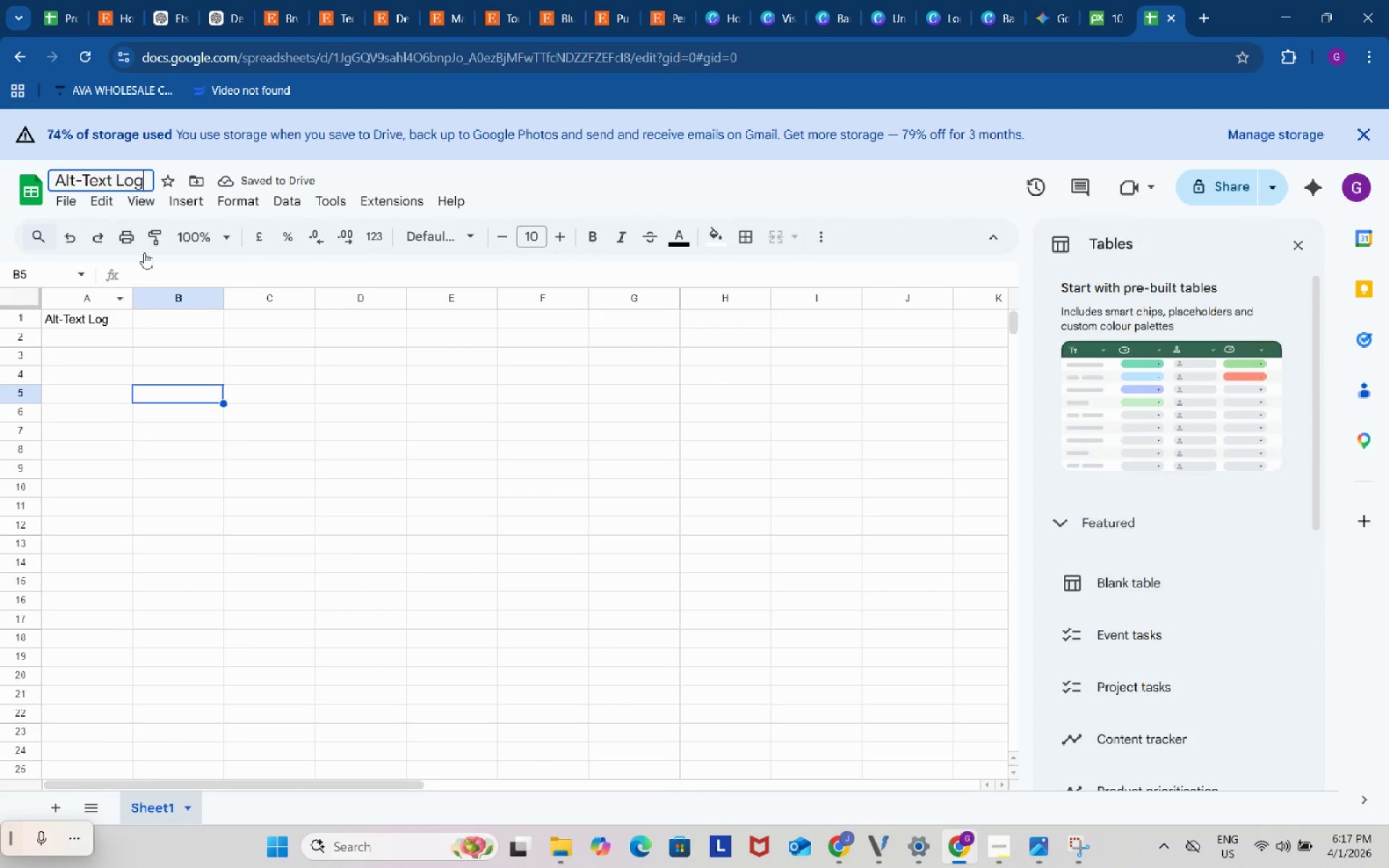 
key(Control+V)
 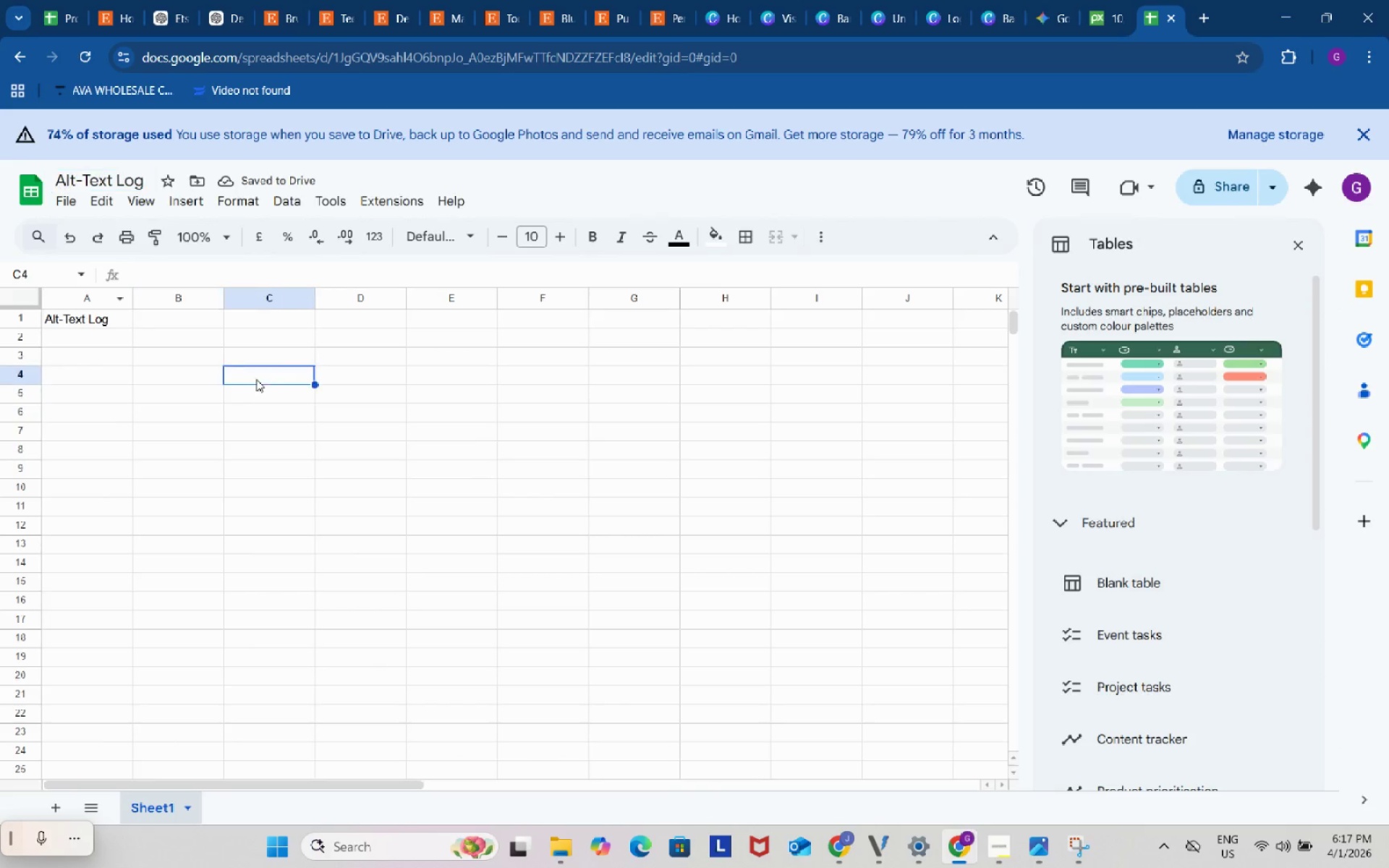 
left_click([258, 380])
 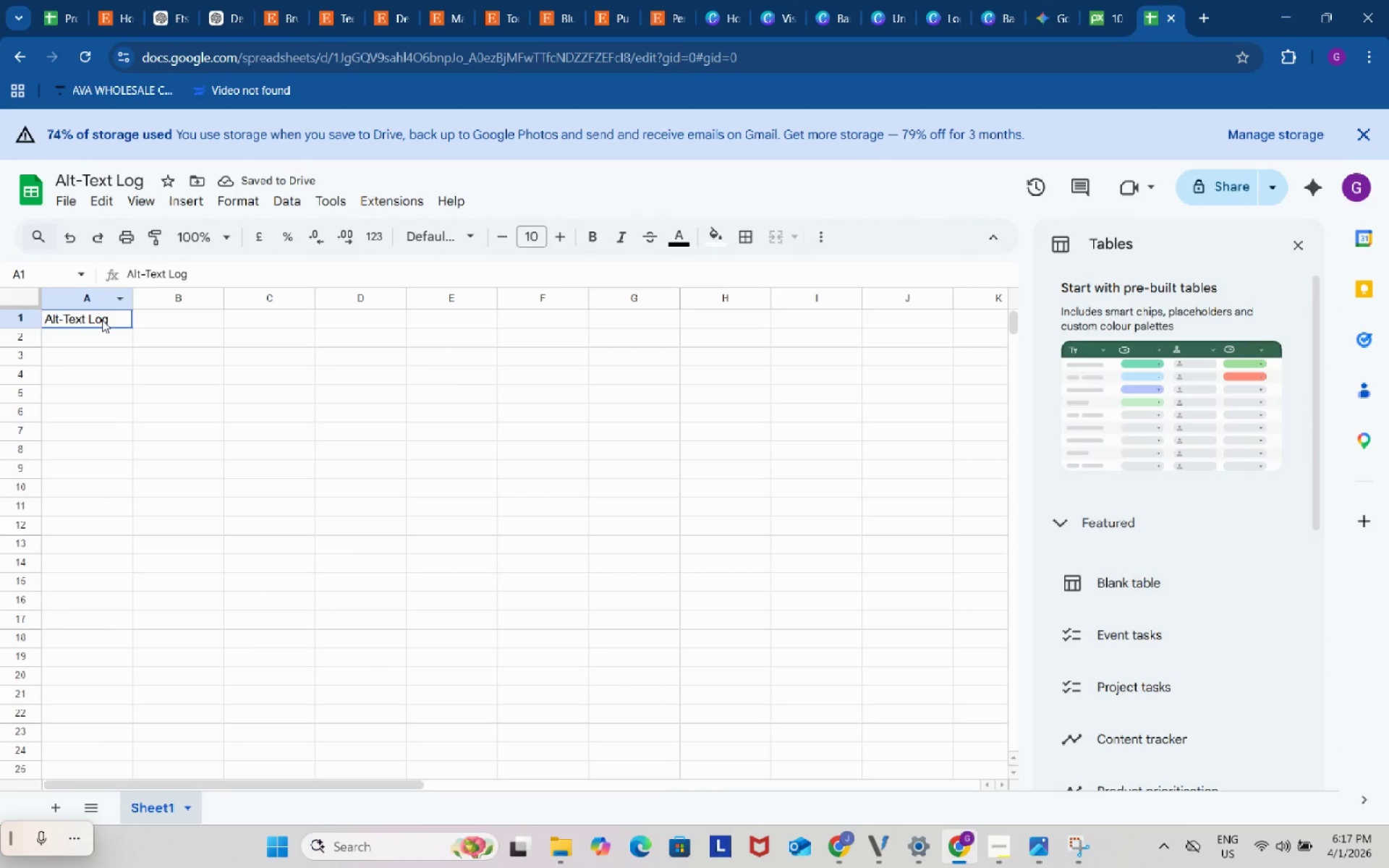 
left_click([102, 320])
 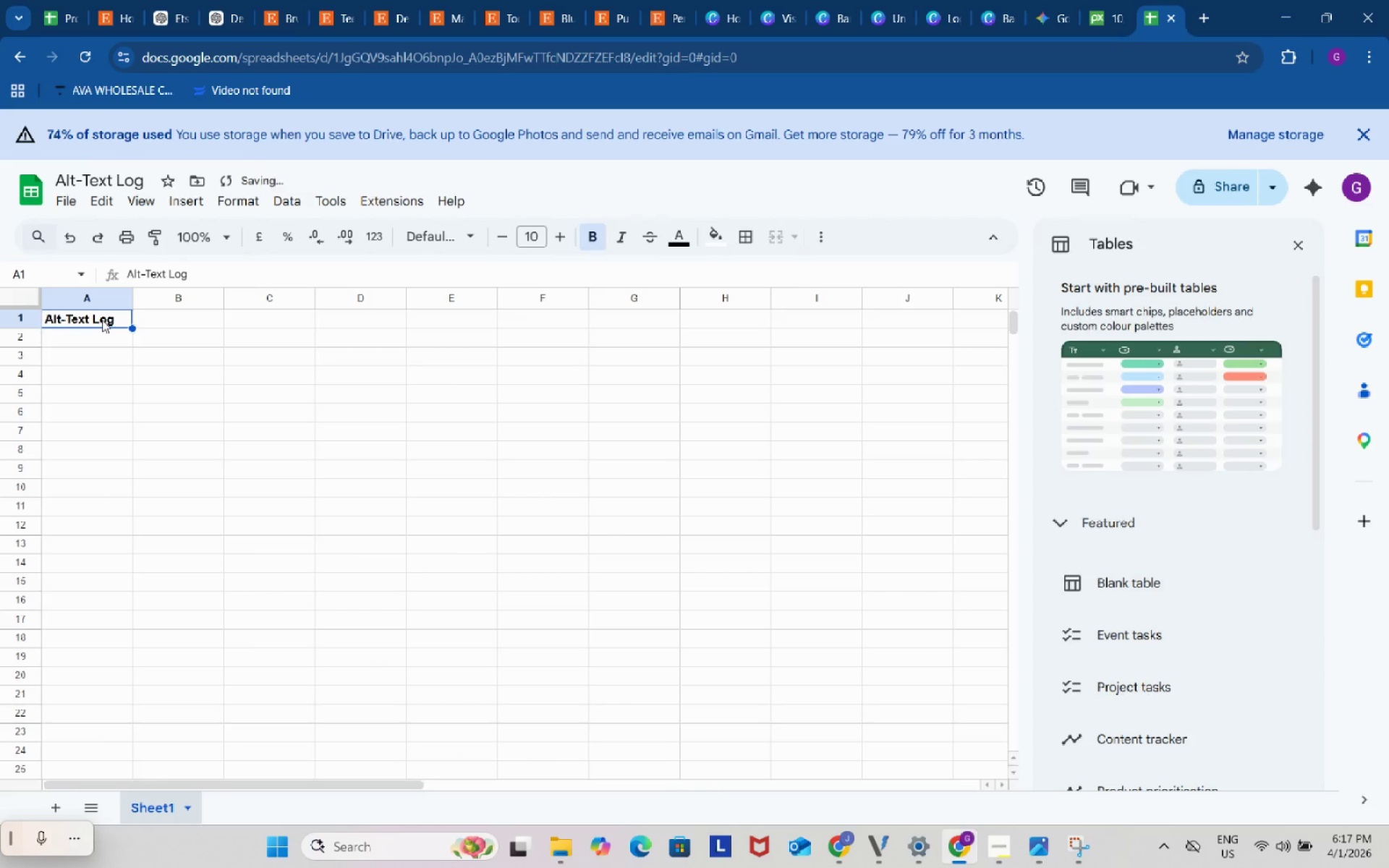 
key(Control+B)
 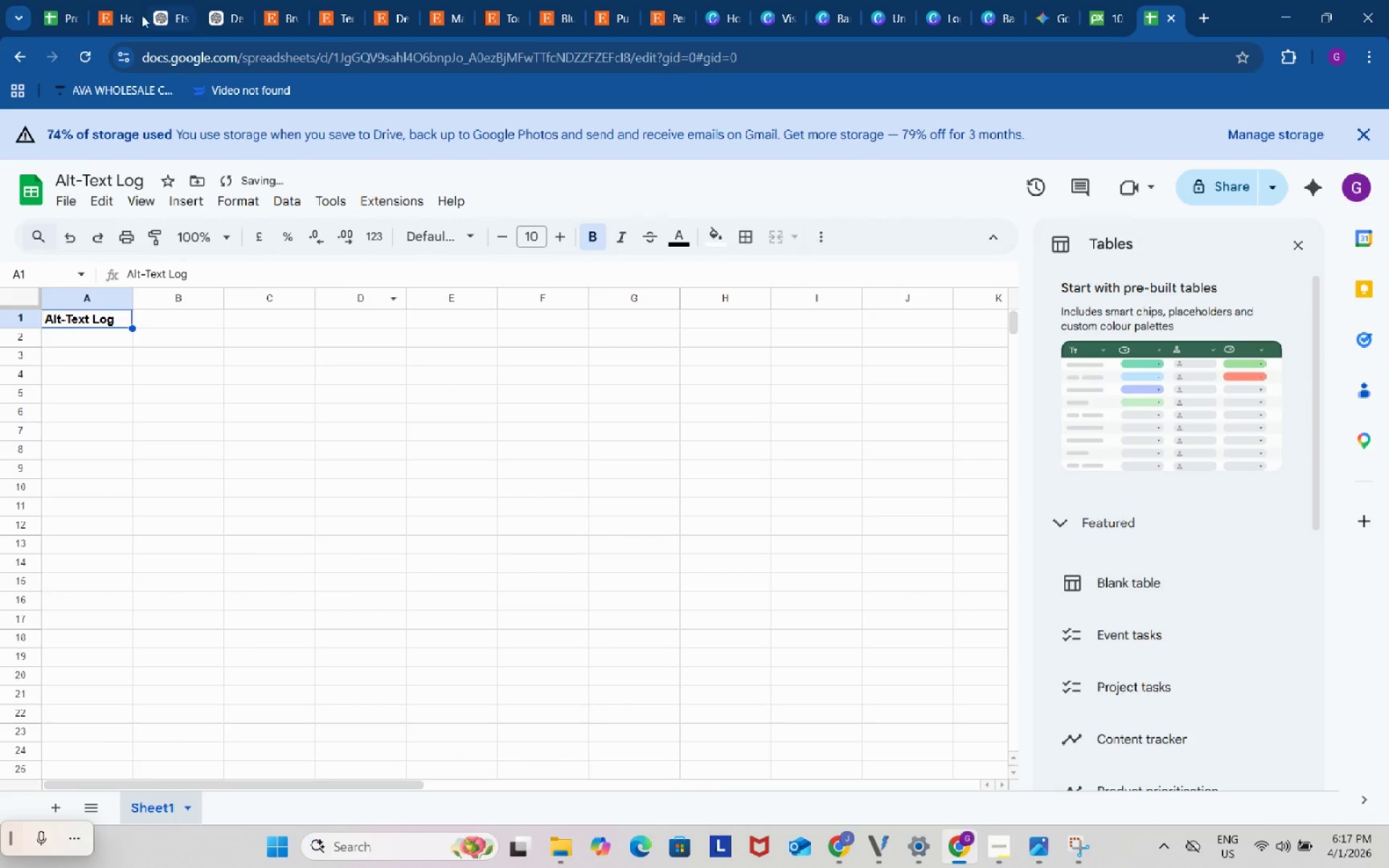 
left_click([49, 0])
 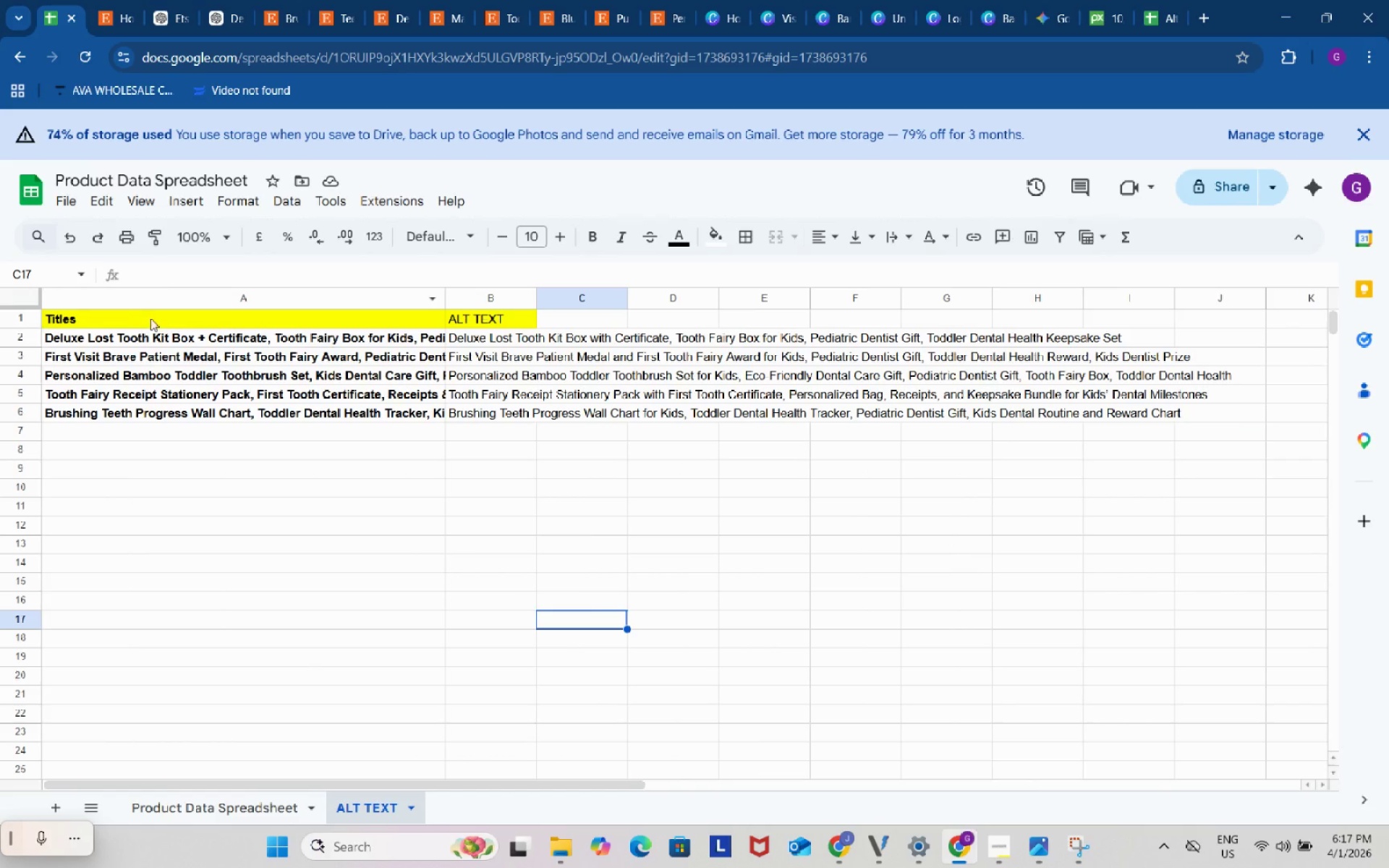 
left_click_drag(start_coordinate=[151, 317], to_coordinate=[512, 422])
 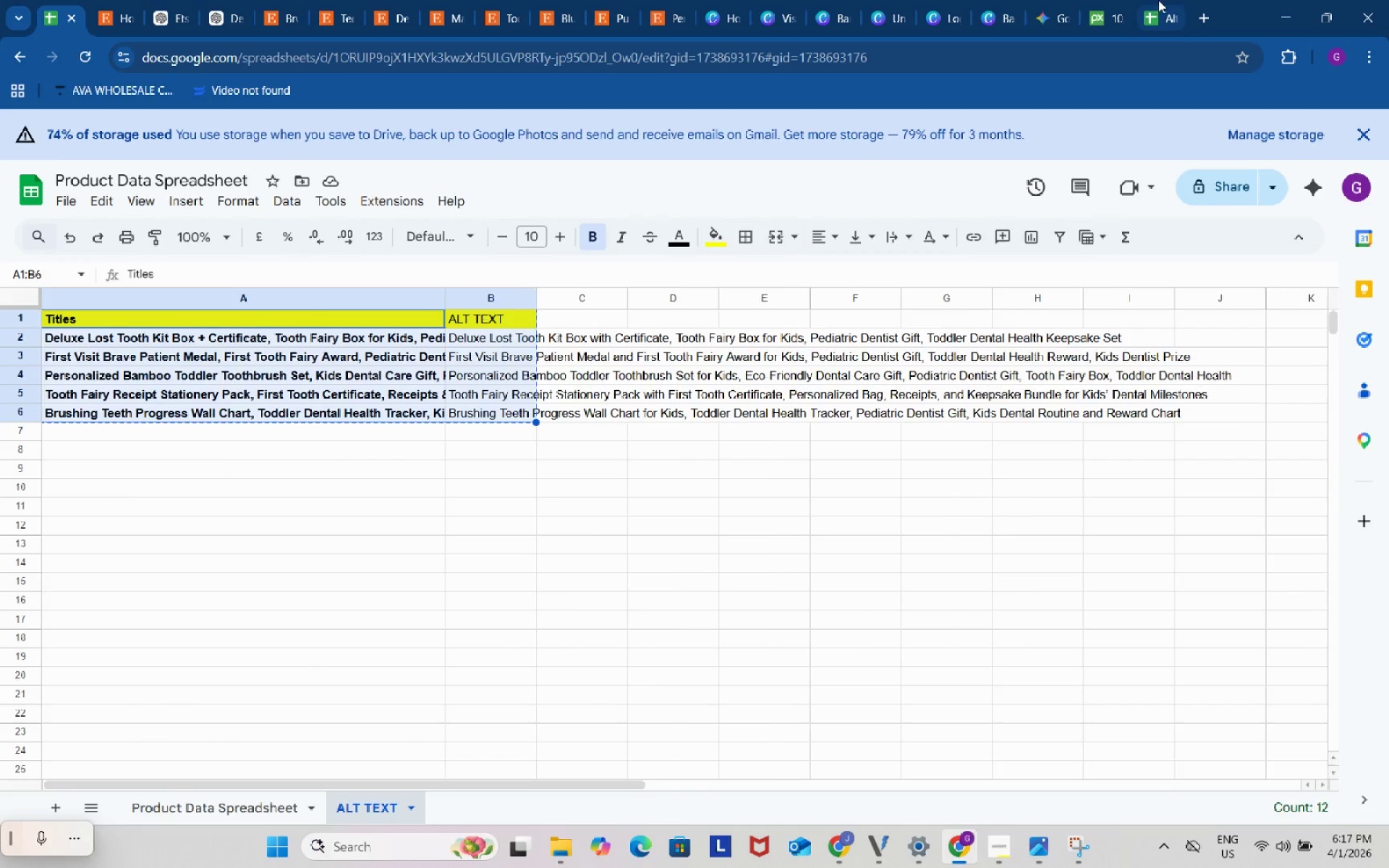 
key(Control+ControlLeft)
 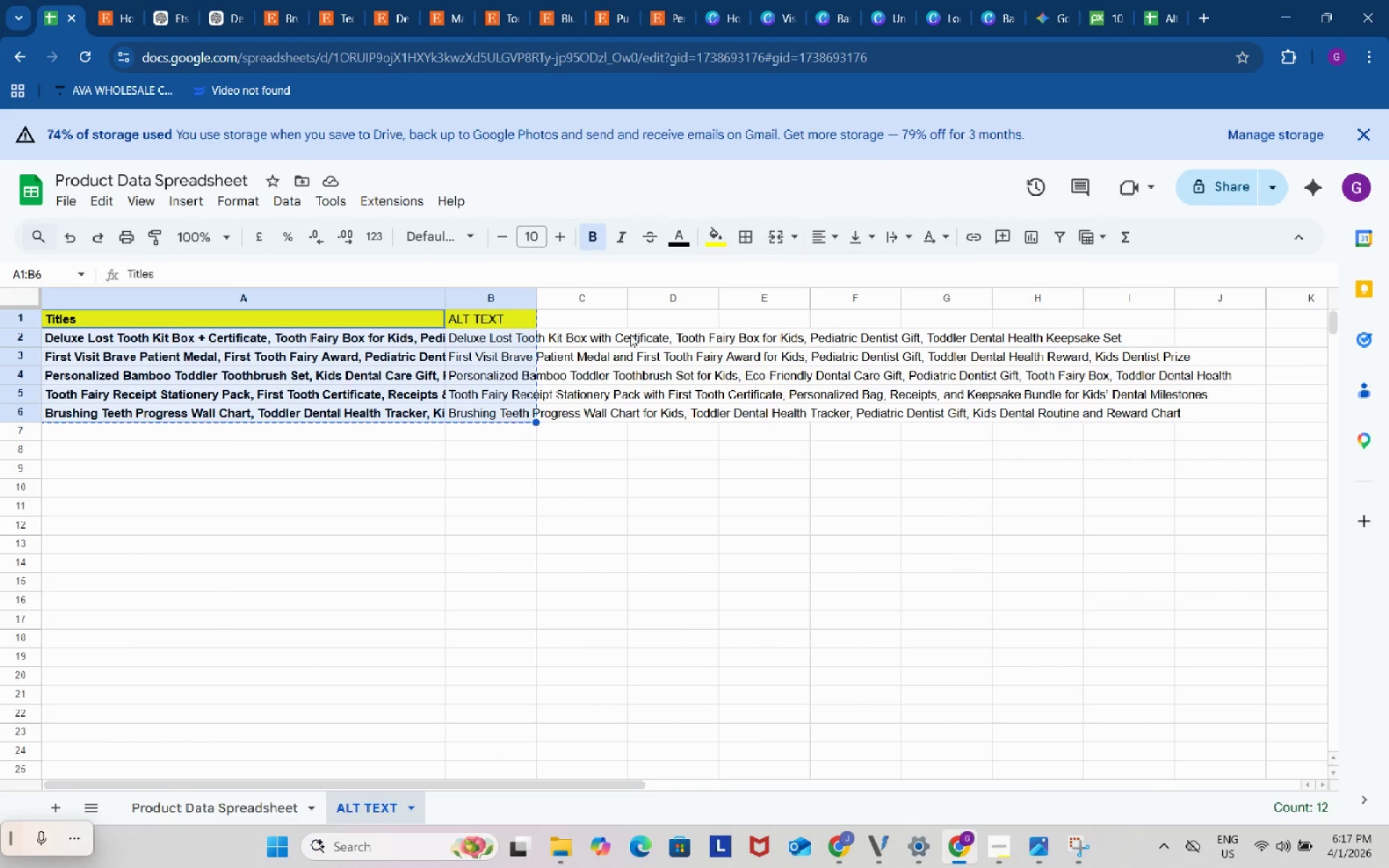 
key(Control+C)
 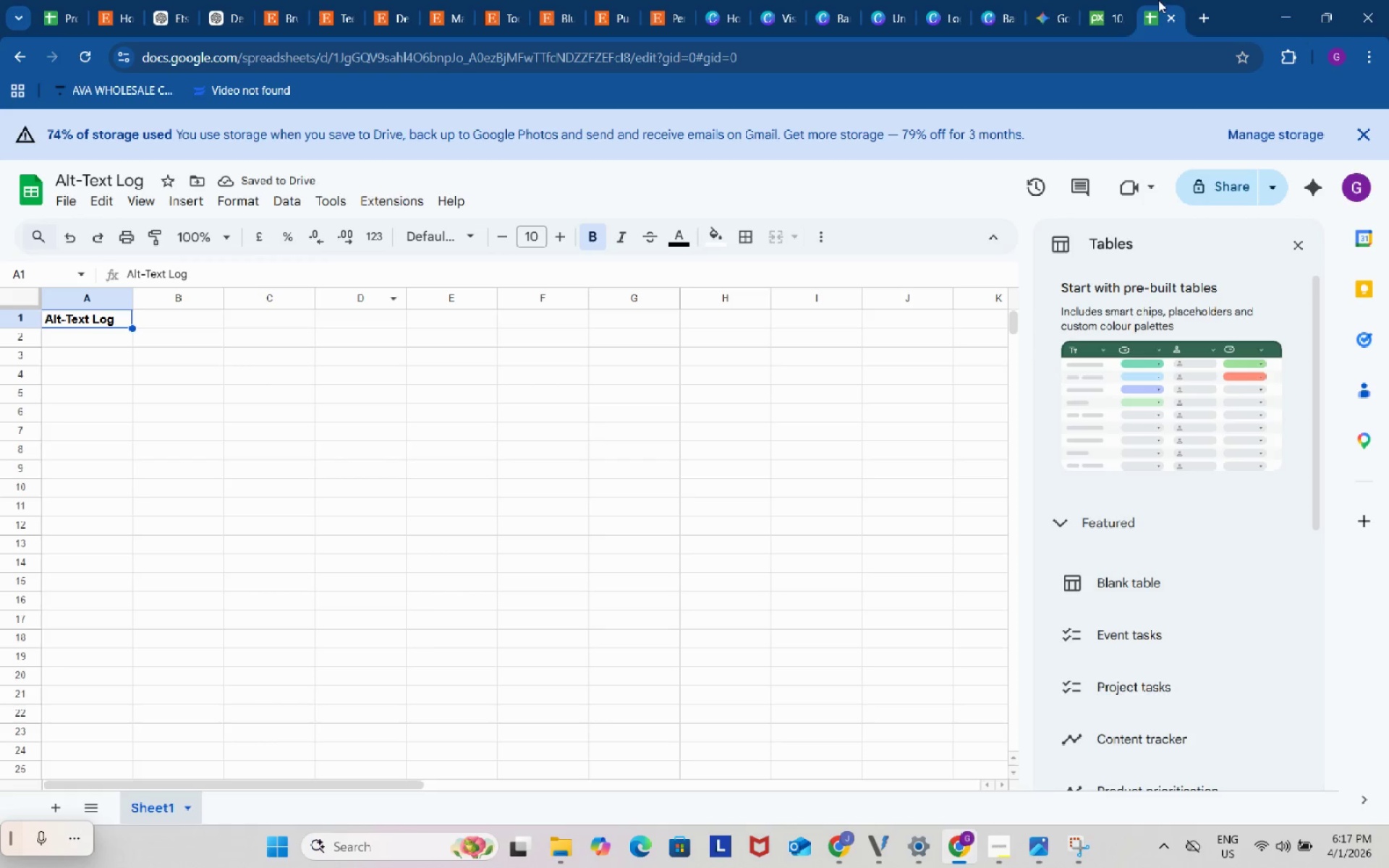 
left_click([1158, 0])
 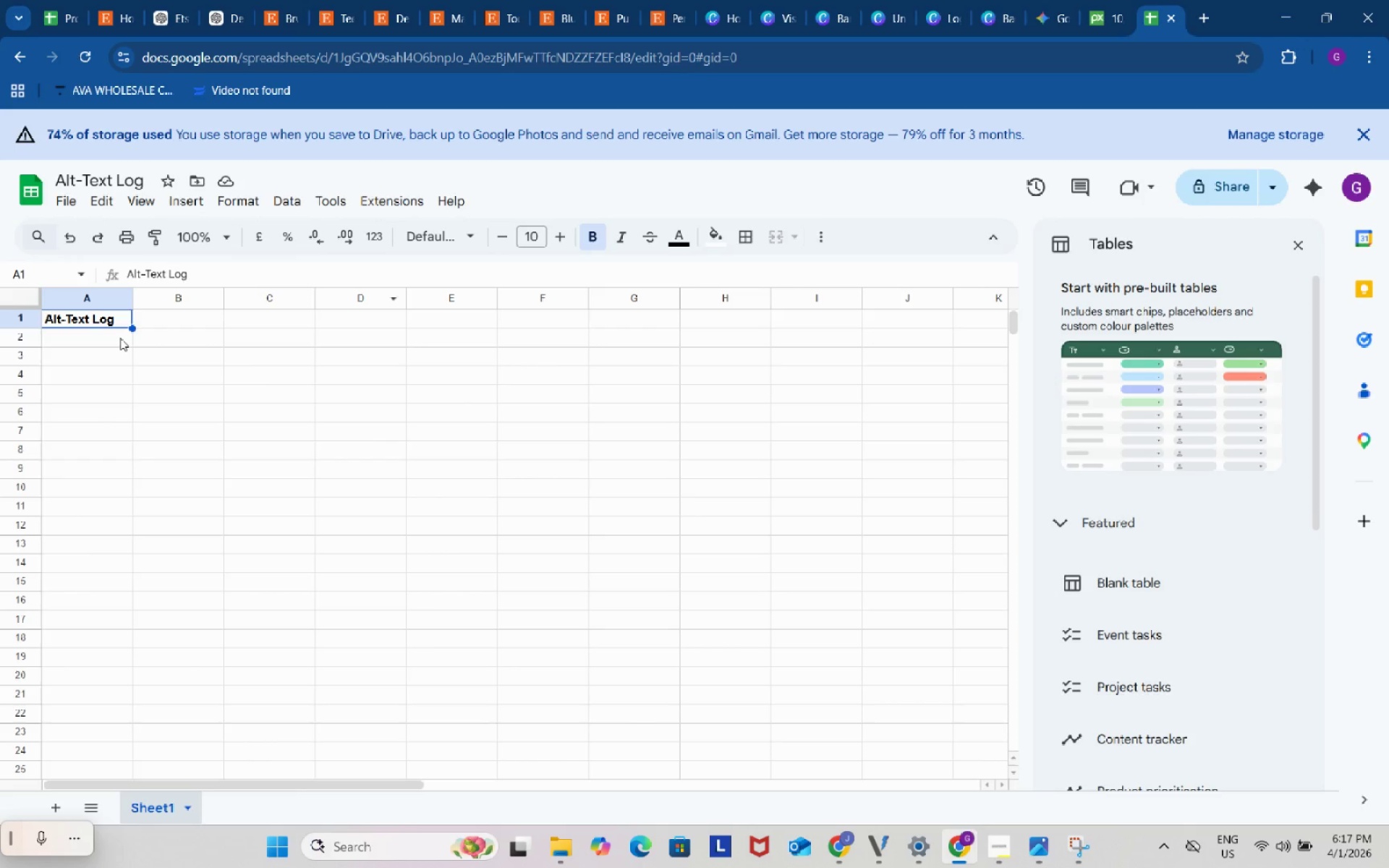 
left_click([119, 341])
 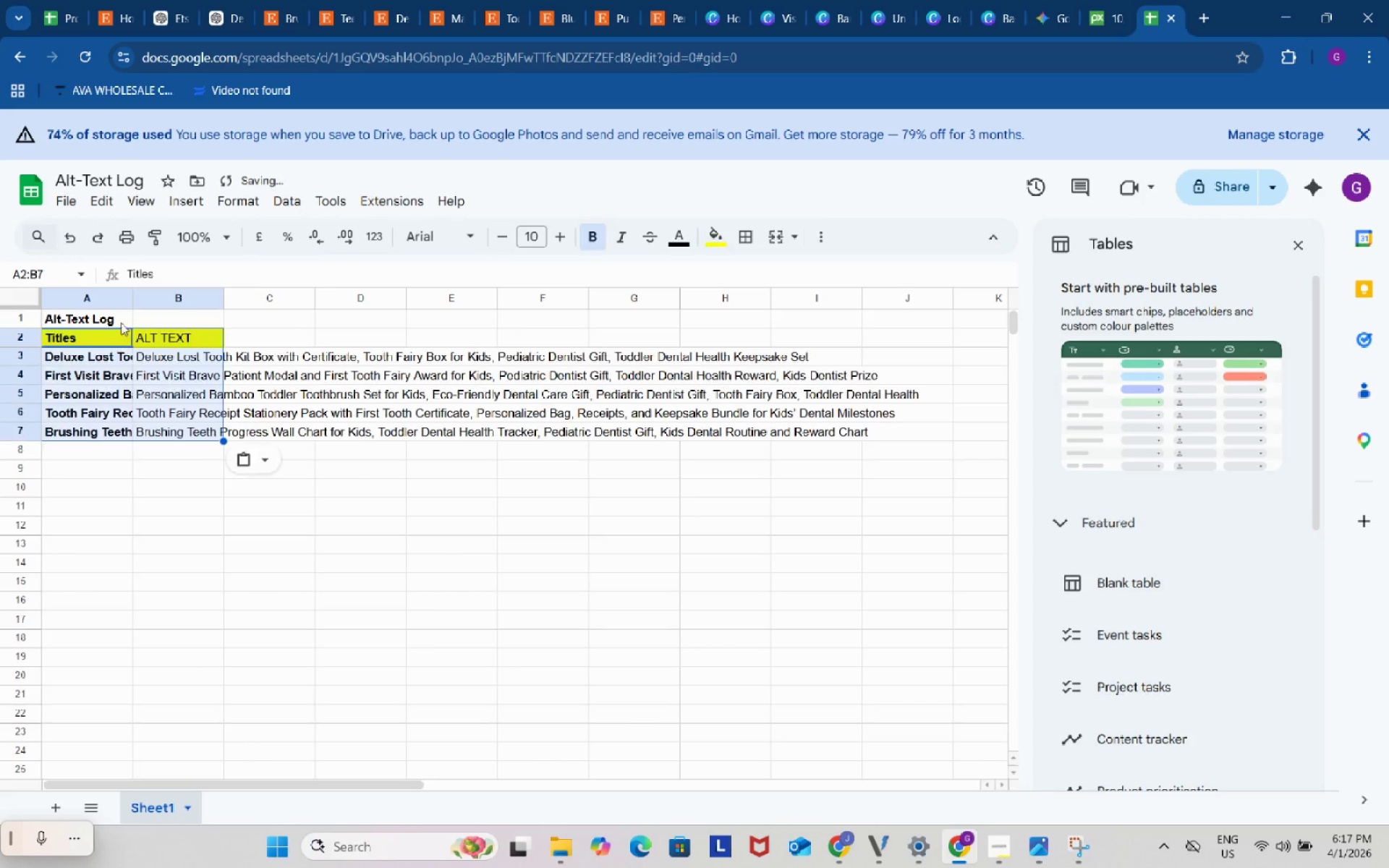 
key(Control+ControlLeft)
 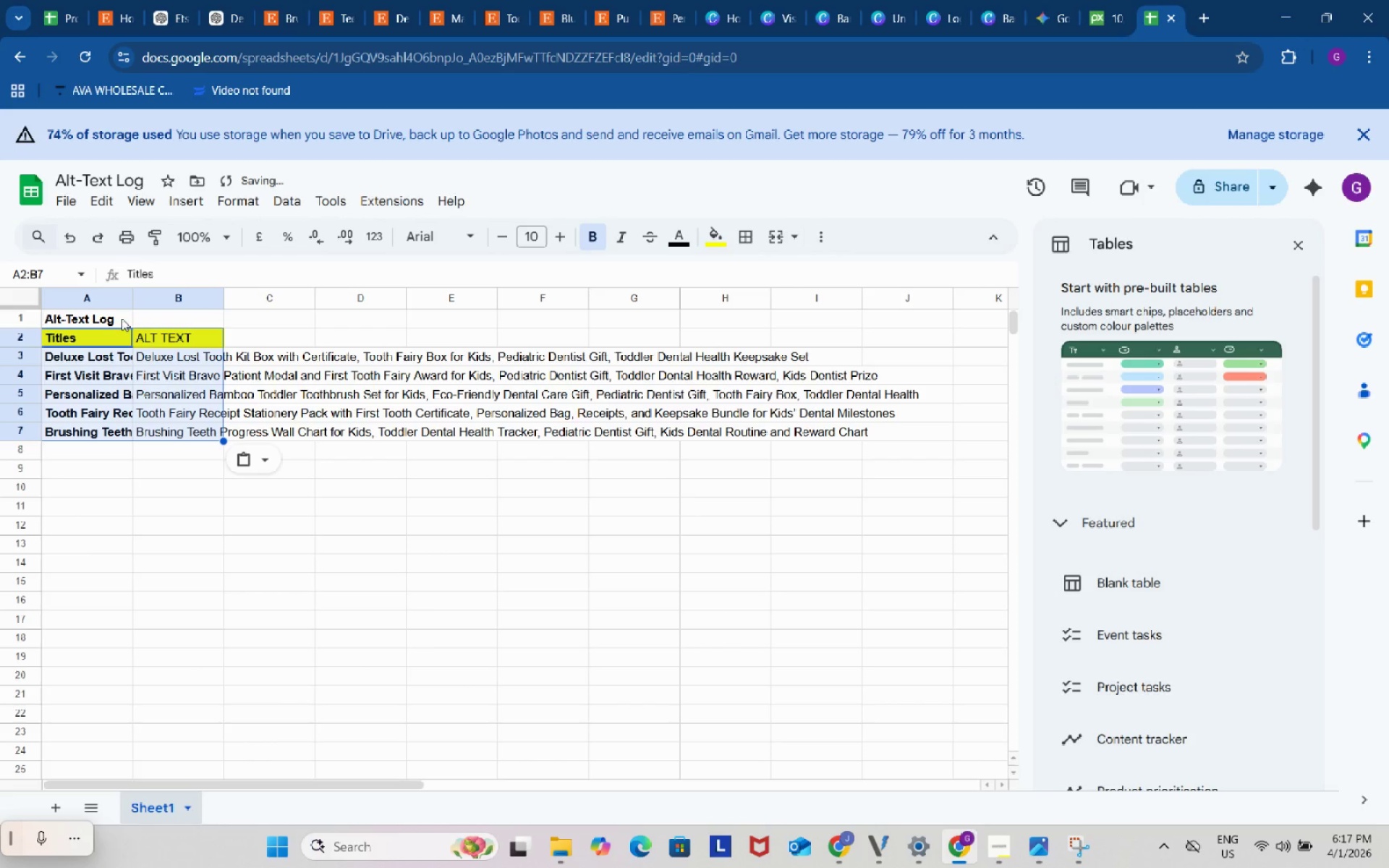 
key(Control+V)
 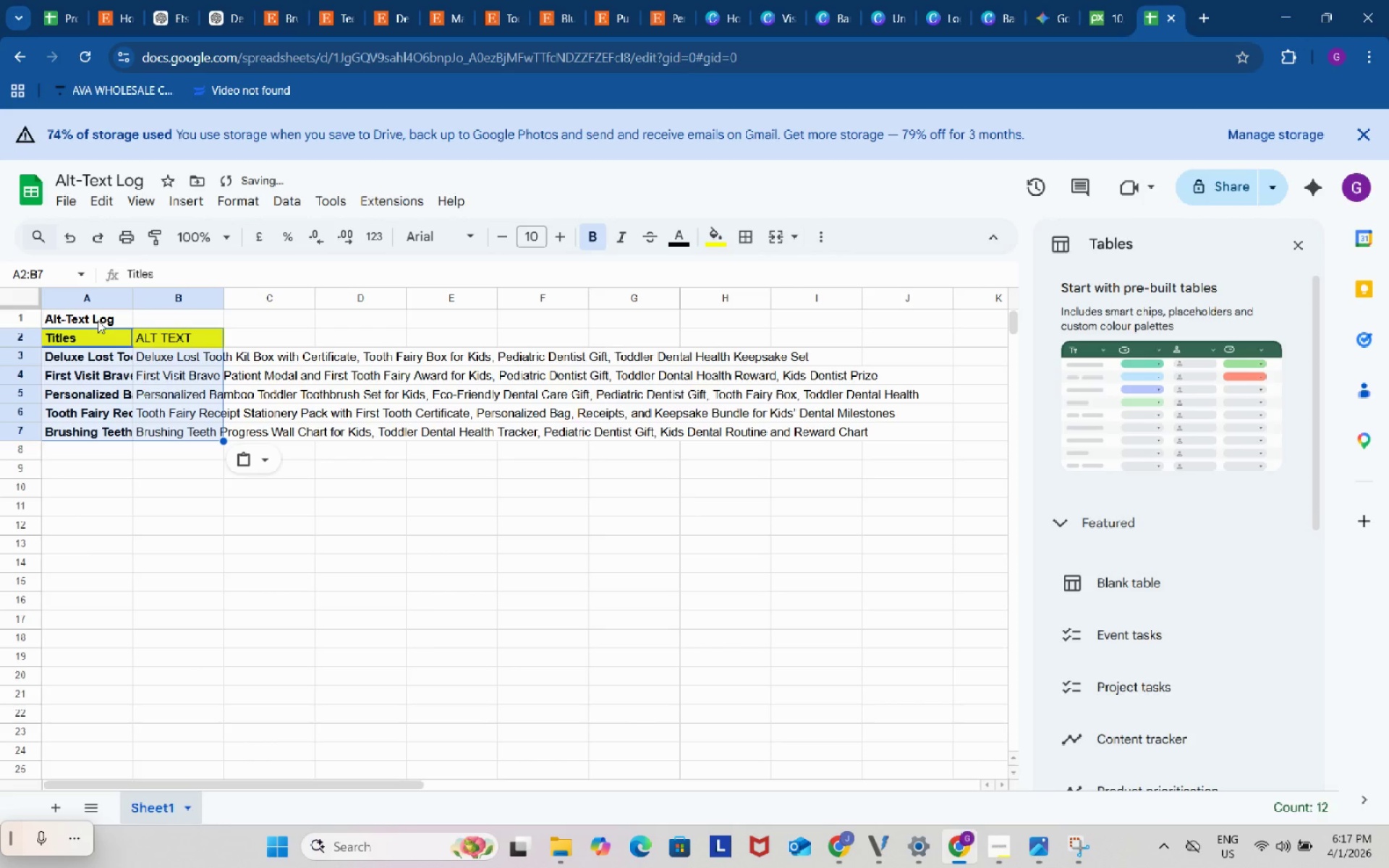 
left_click([98, 320])
 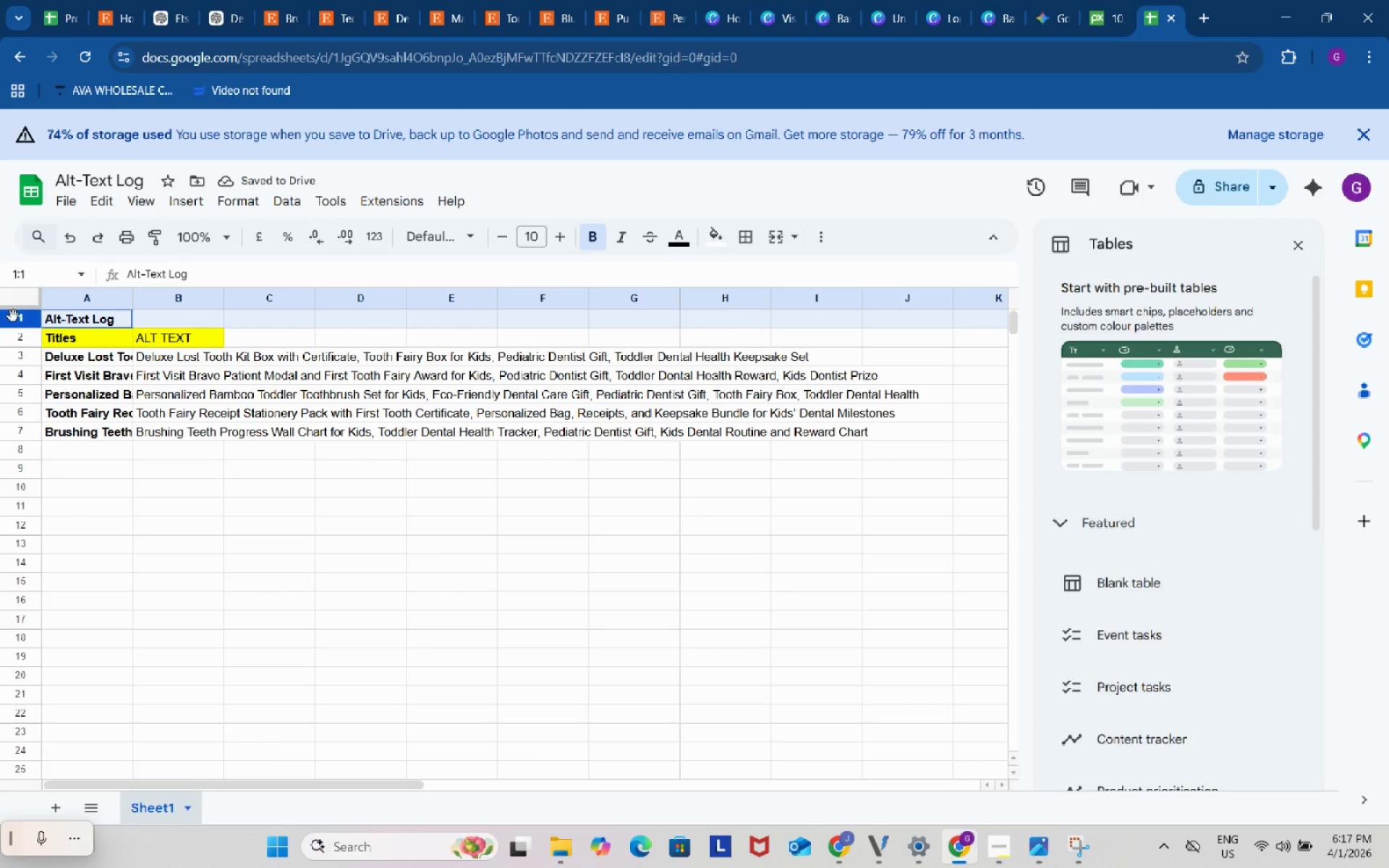 
left_click([13, 316])
 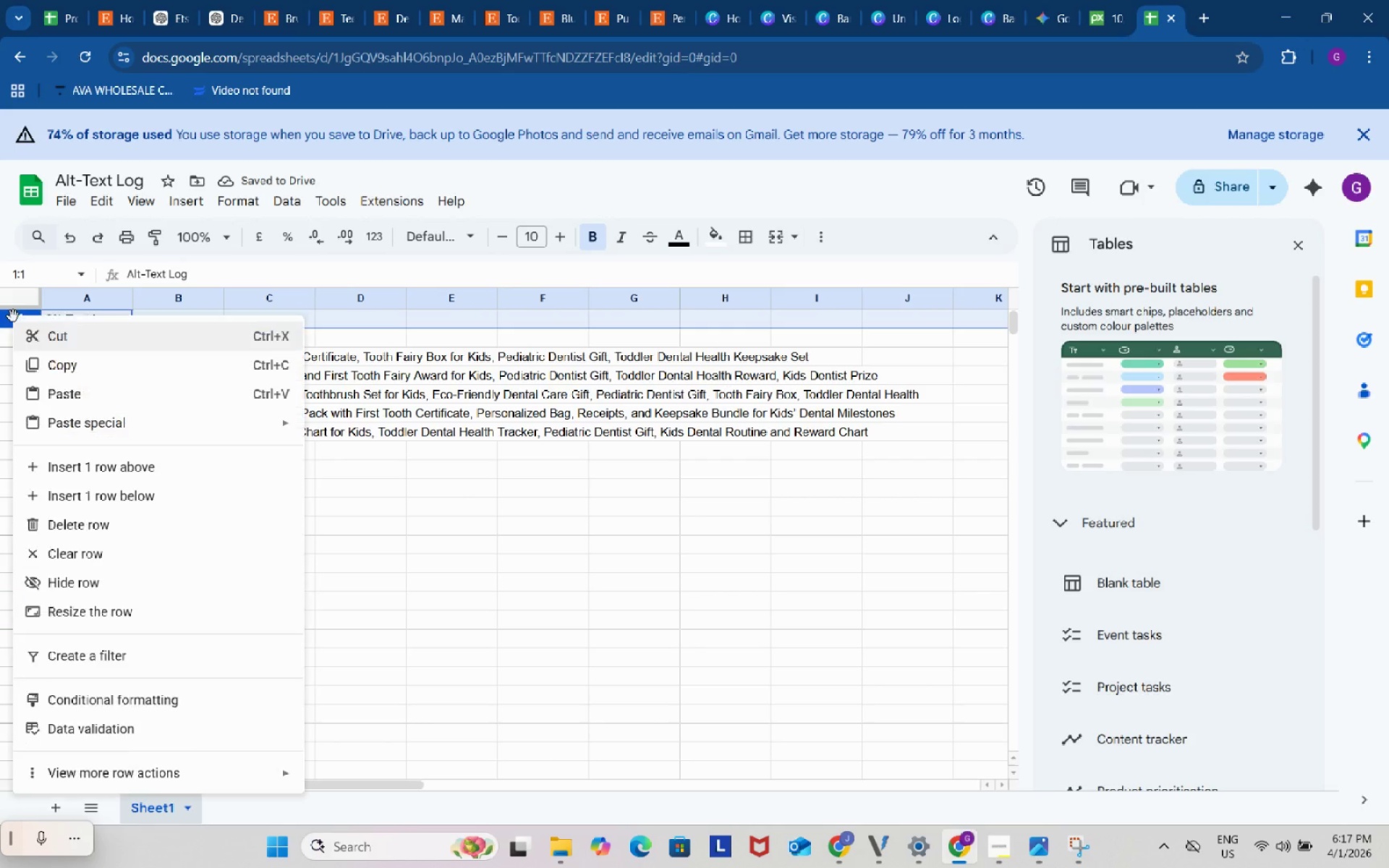 
right_click([13, 316])
 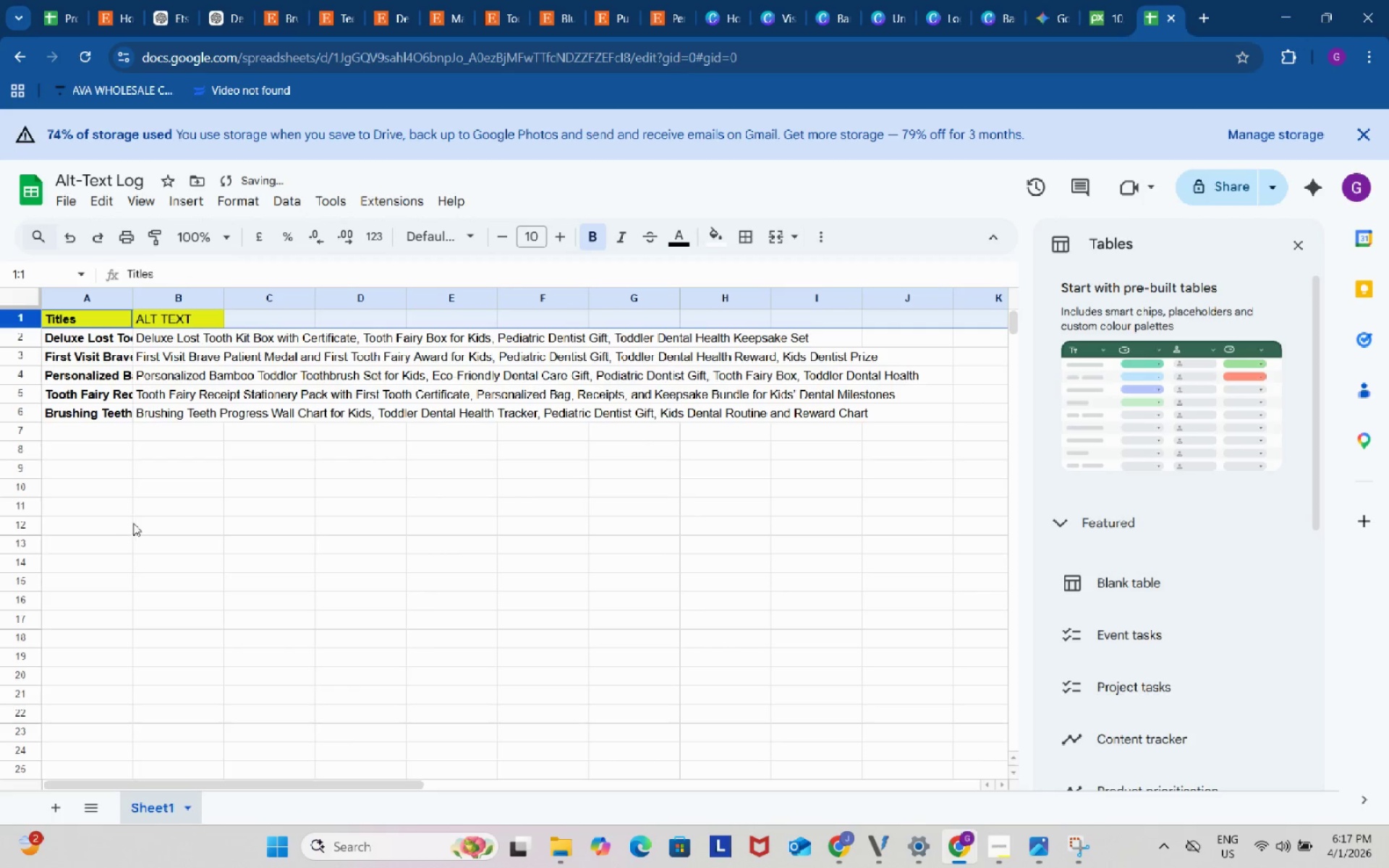 
double_click([388, 537])
 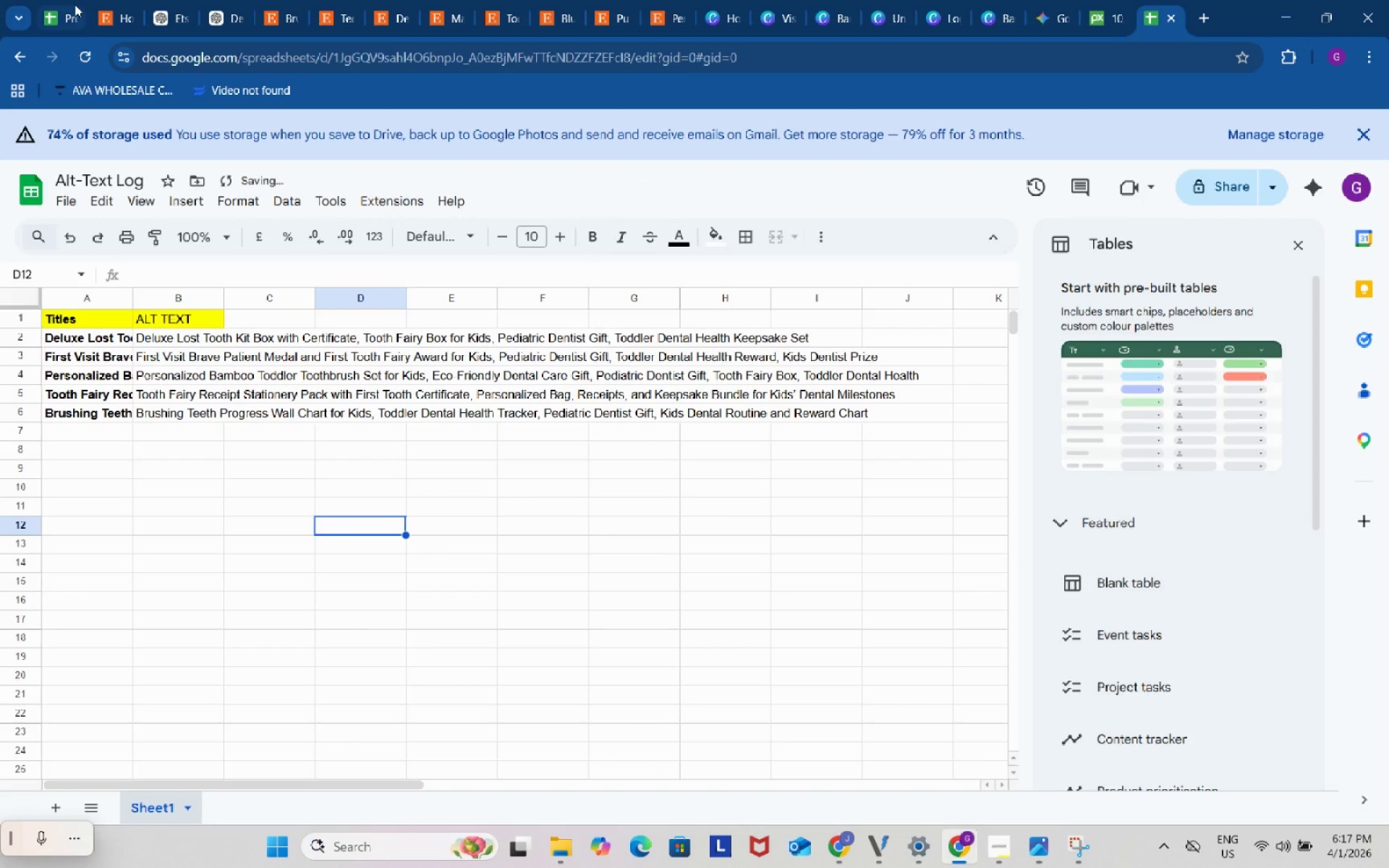 
left_click([67, 0])
 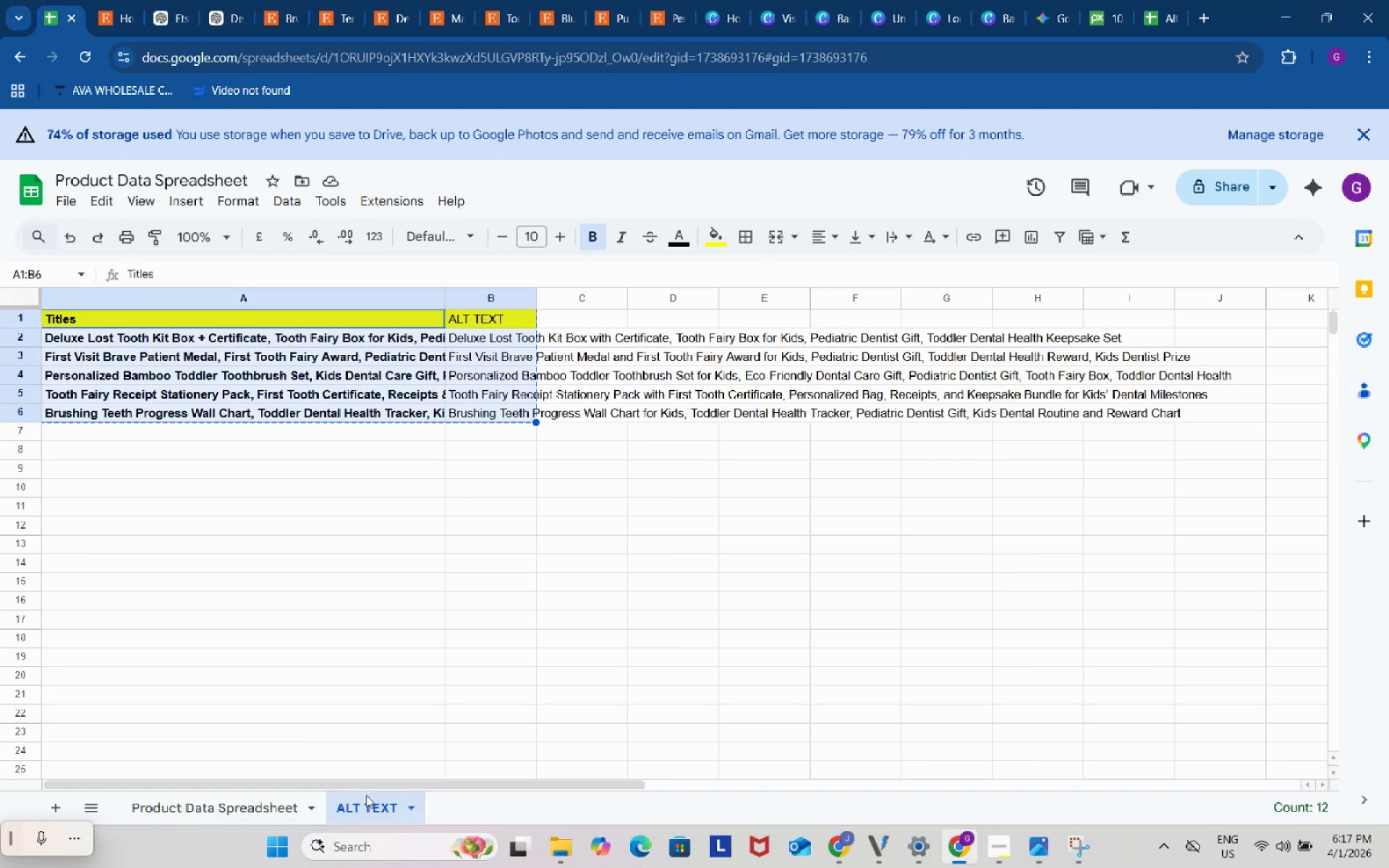 
right_click([368, 805])
 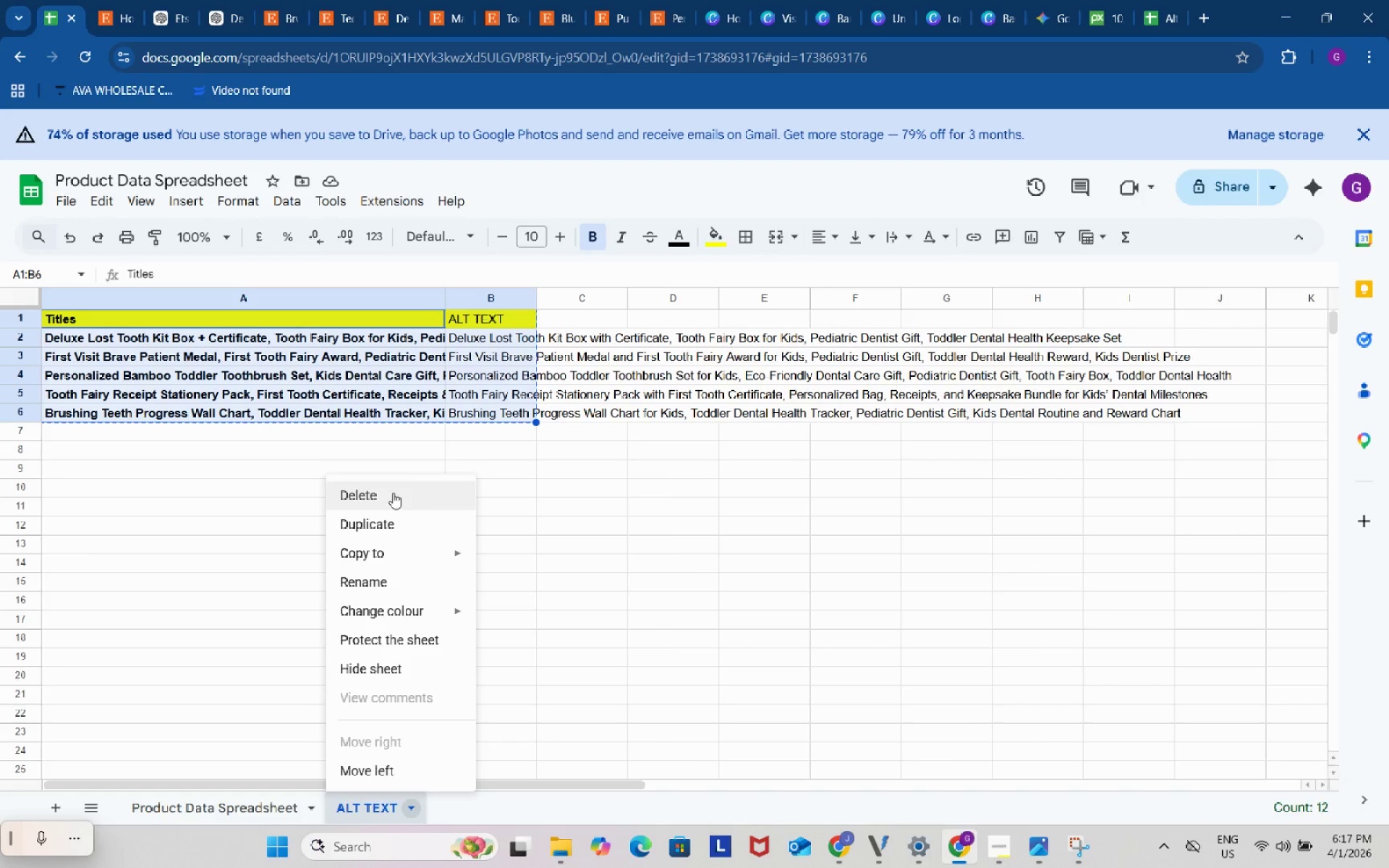 
left_click([393, 493])
 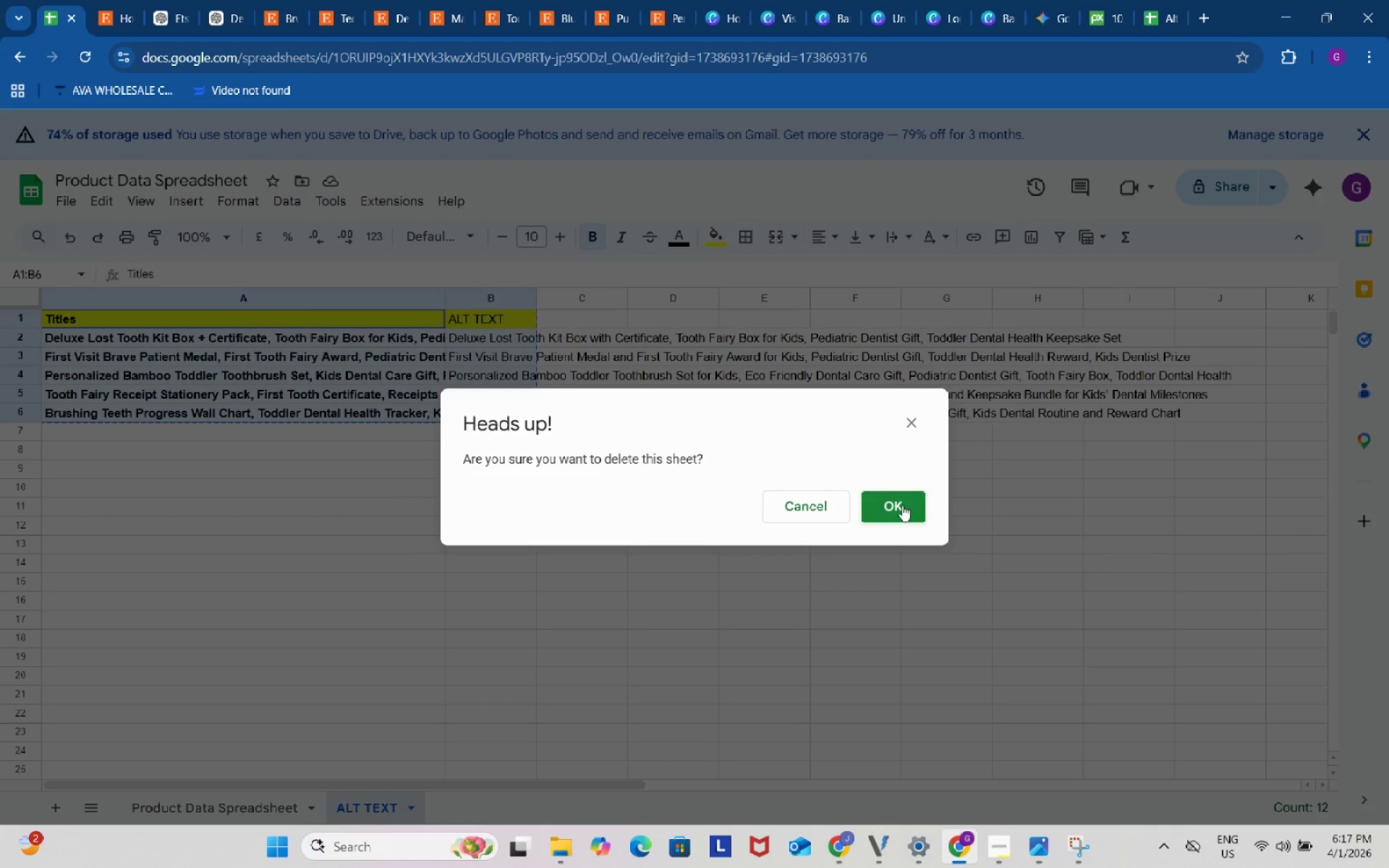 
left_click([902, 505])
 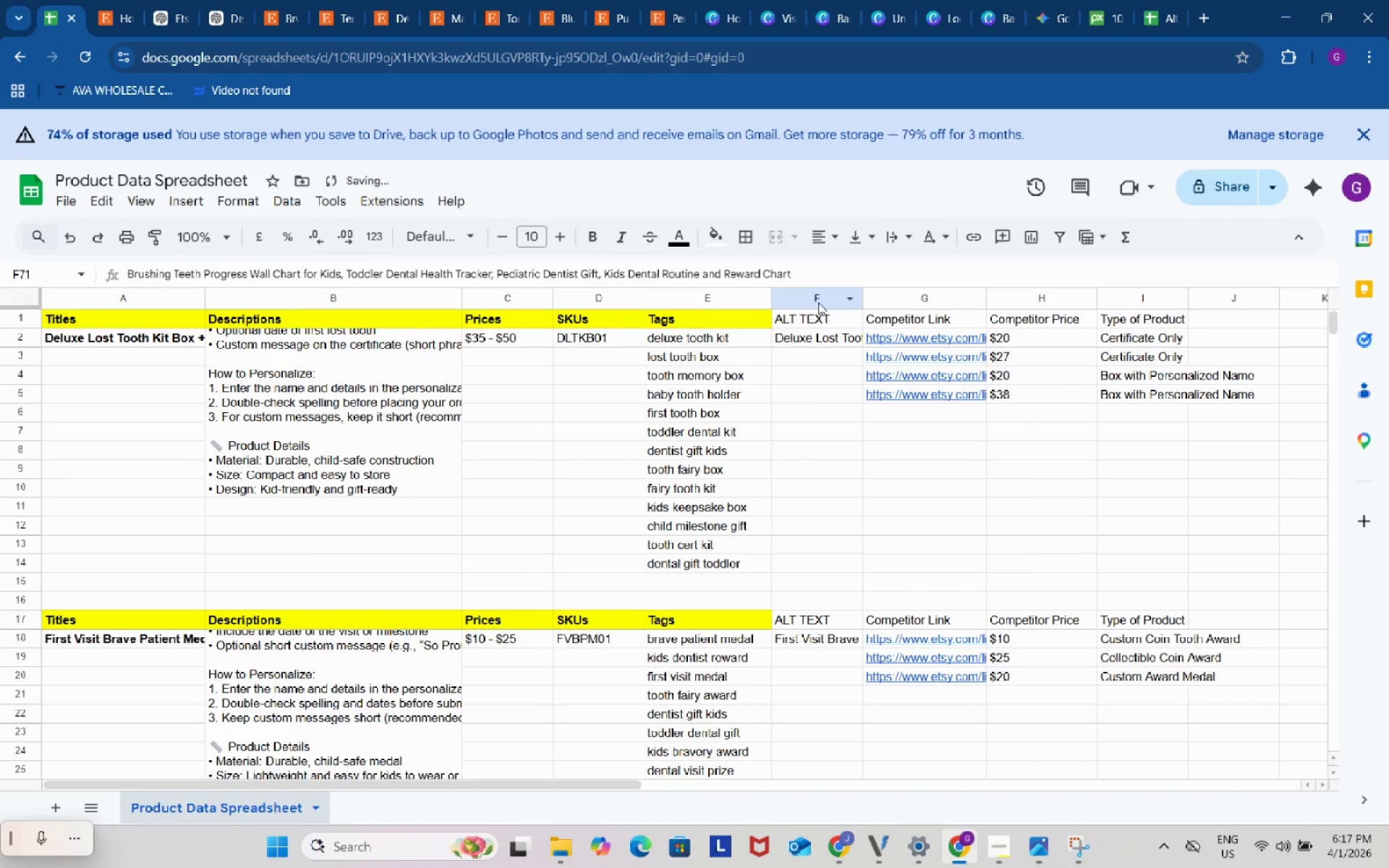 
left_click([812, 295])
 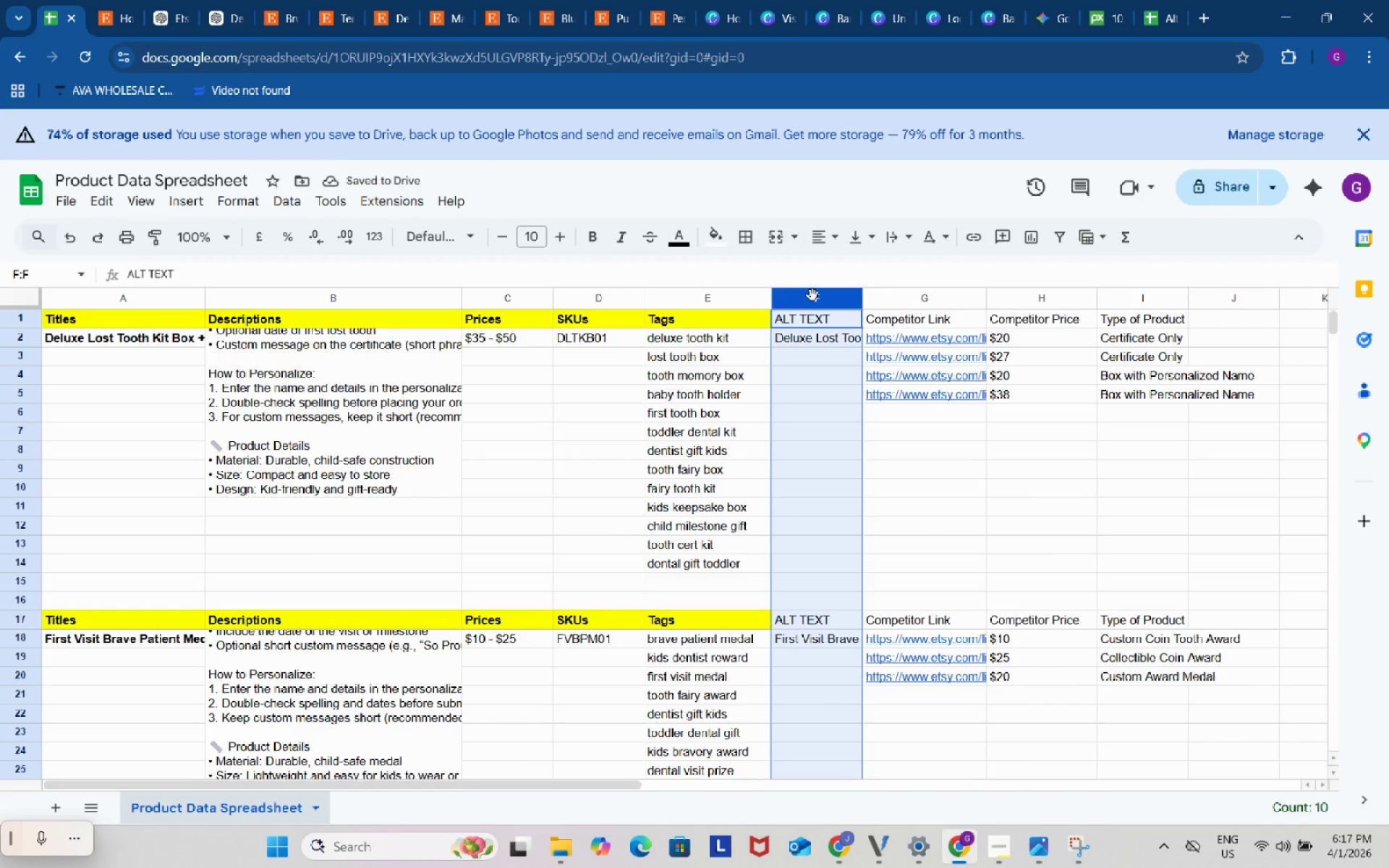 
right_click([812, 295])
 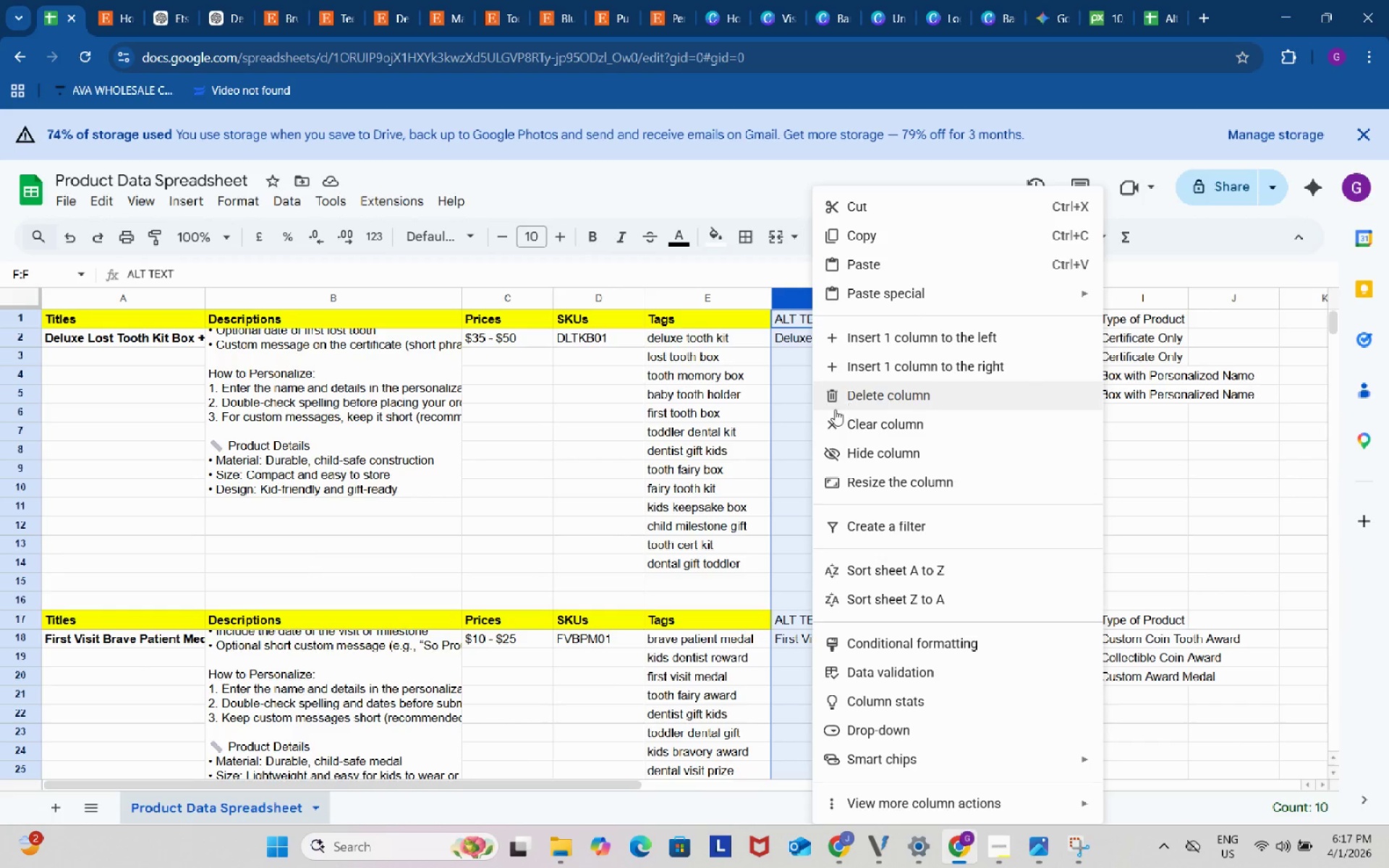 
key(Backspace)
 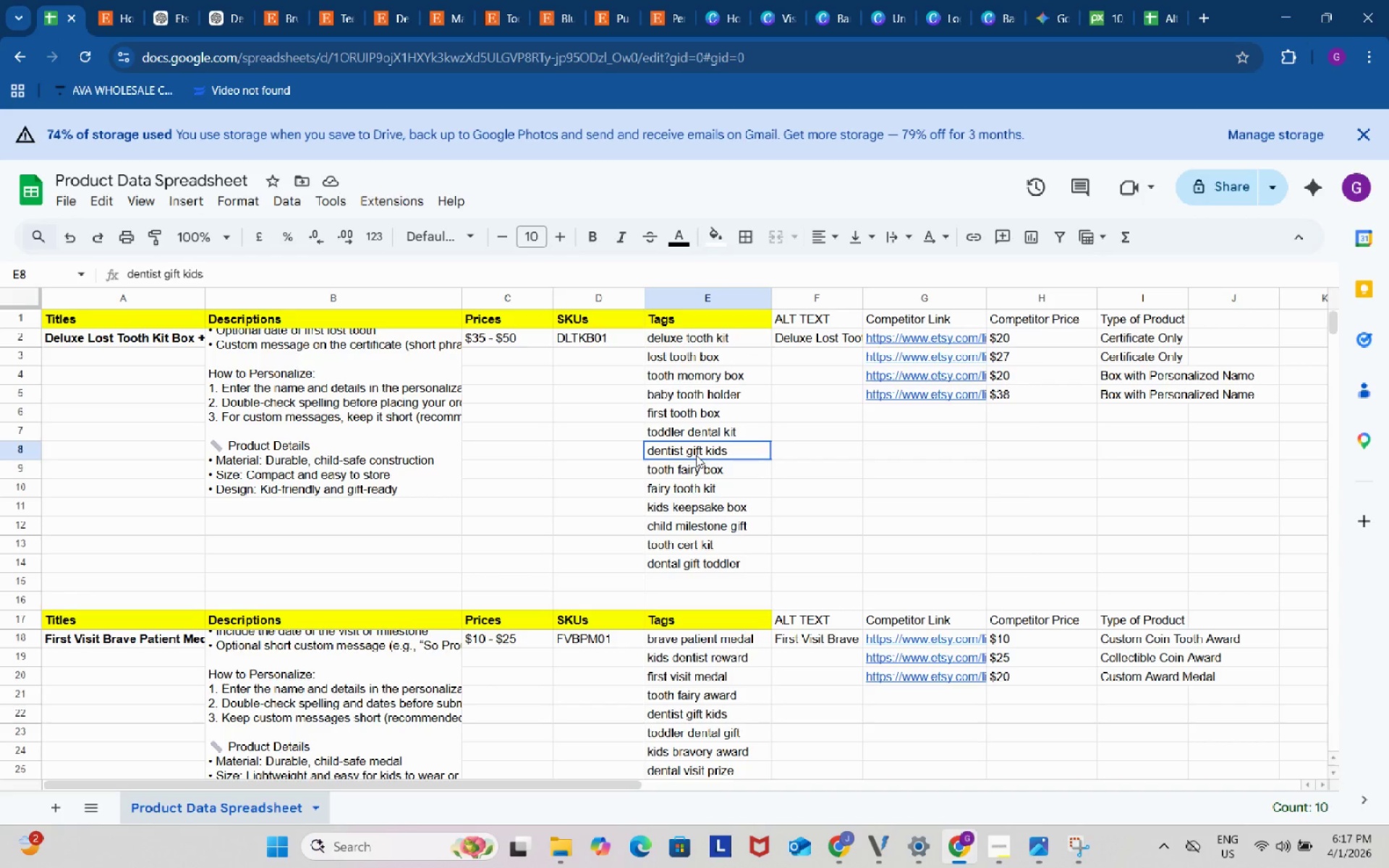 
left_click([696, 455])
 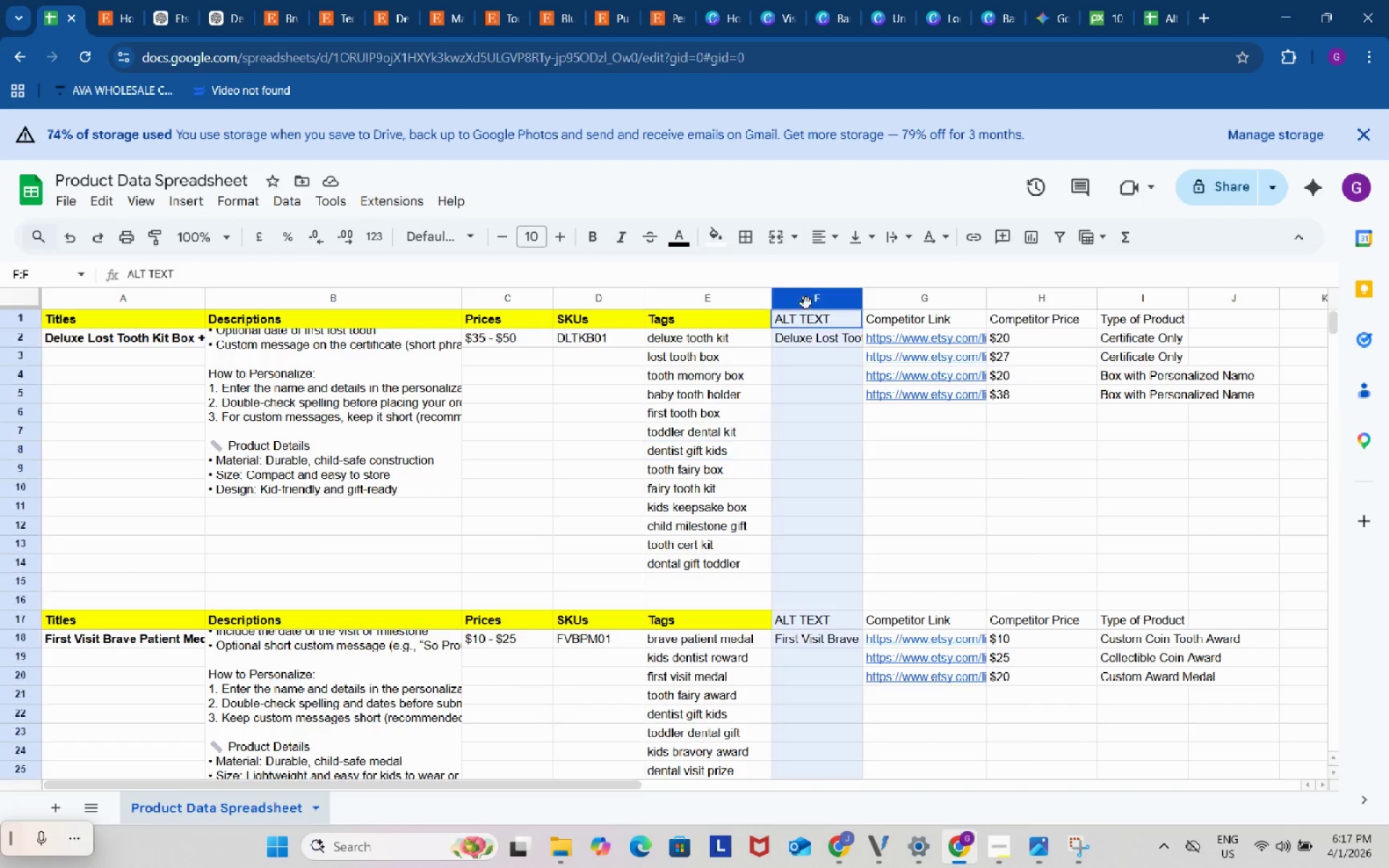 
left_click([806, 303])
 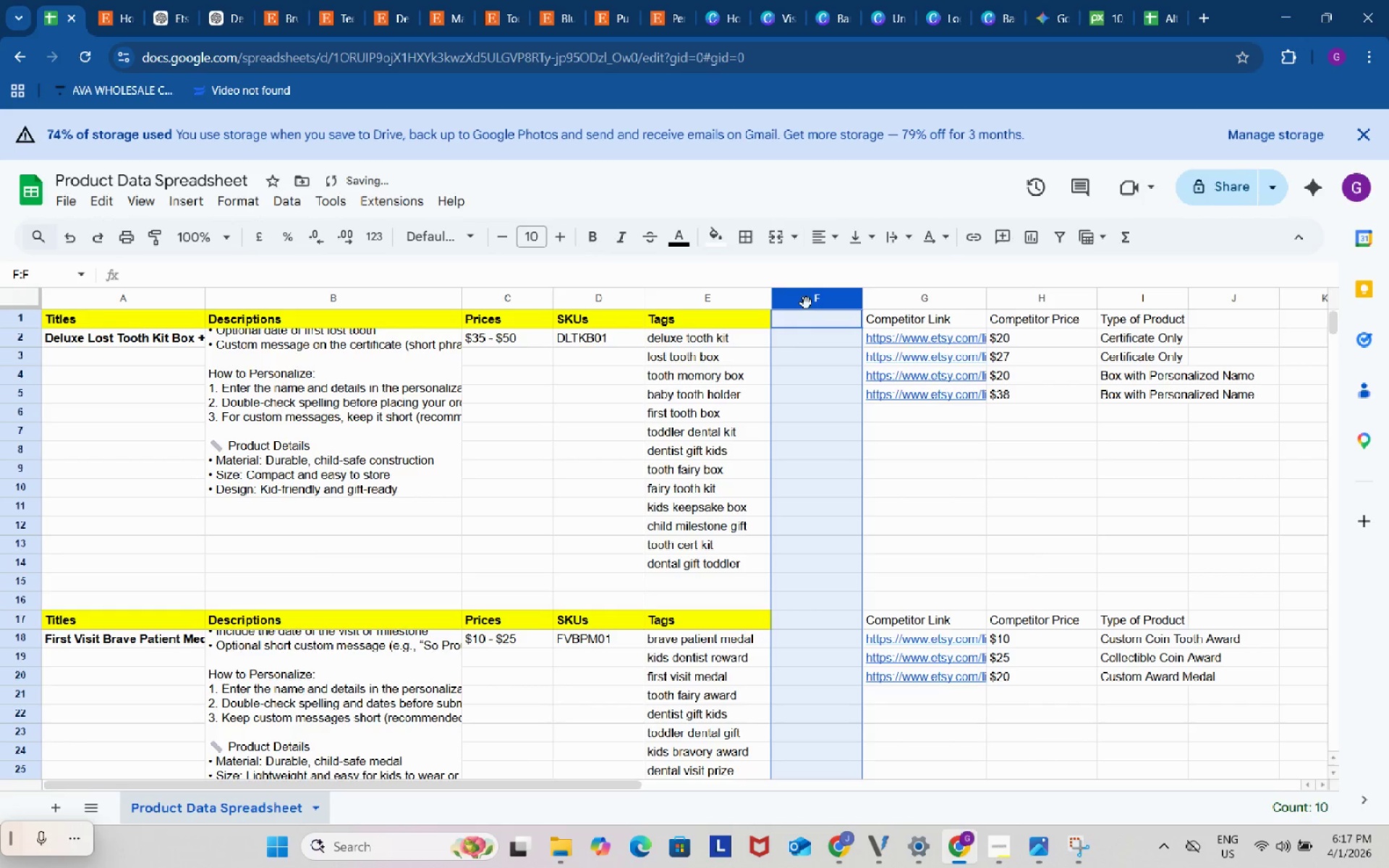 
key(Backspace)
 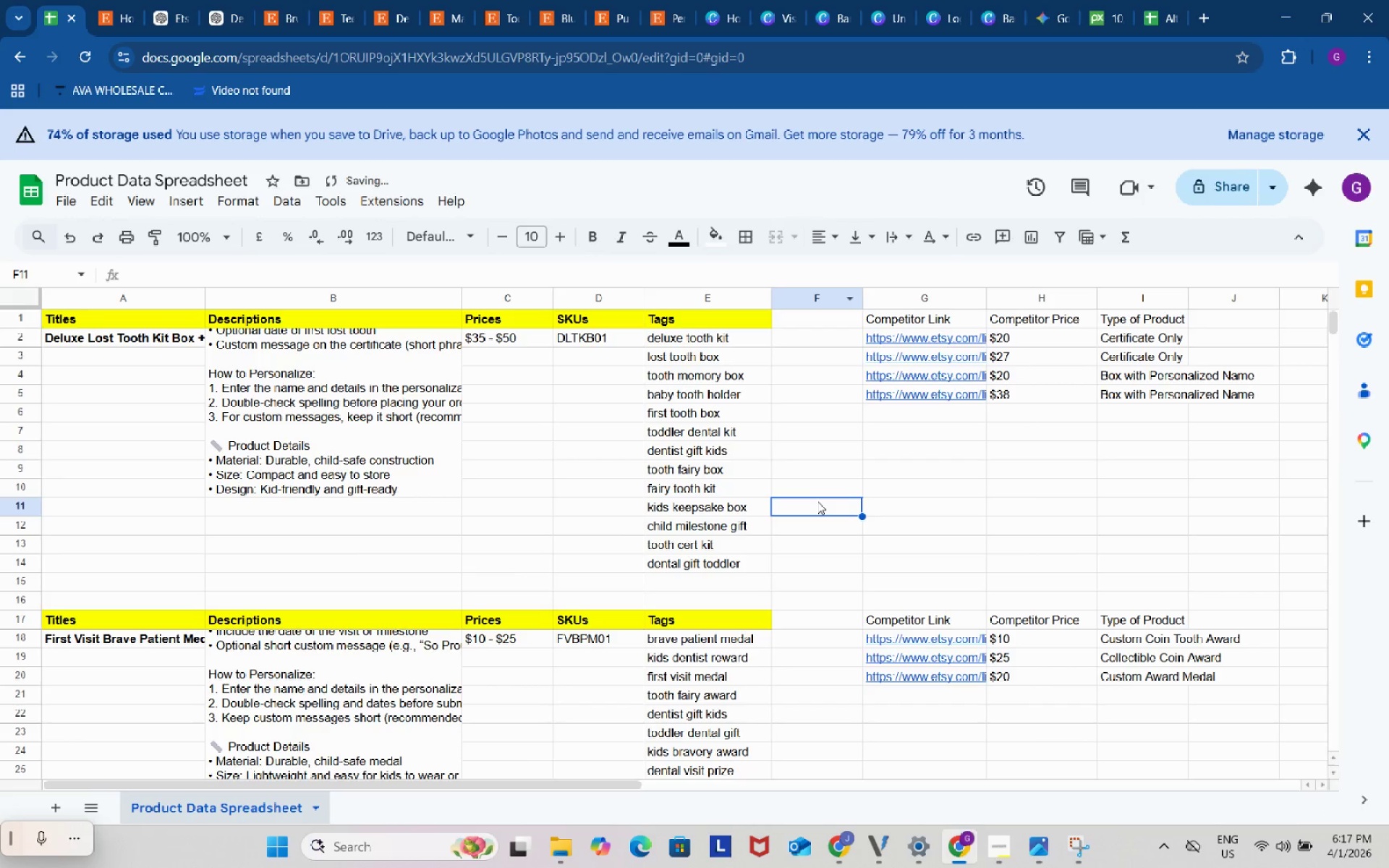 
left_click([817, 501])
 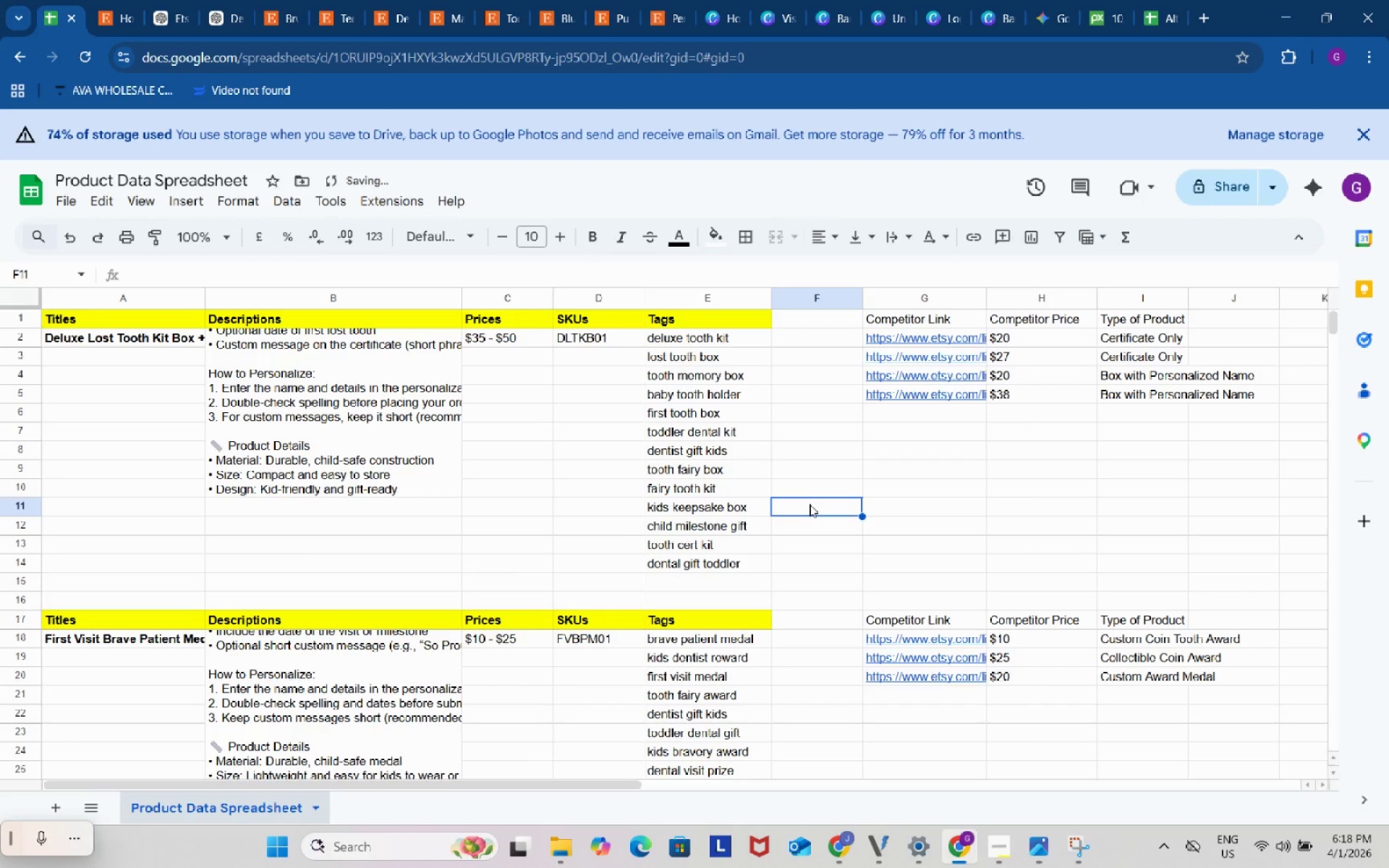 
scroll: coordinate [810, 504], scroll_direction: up, amount: 4.0
 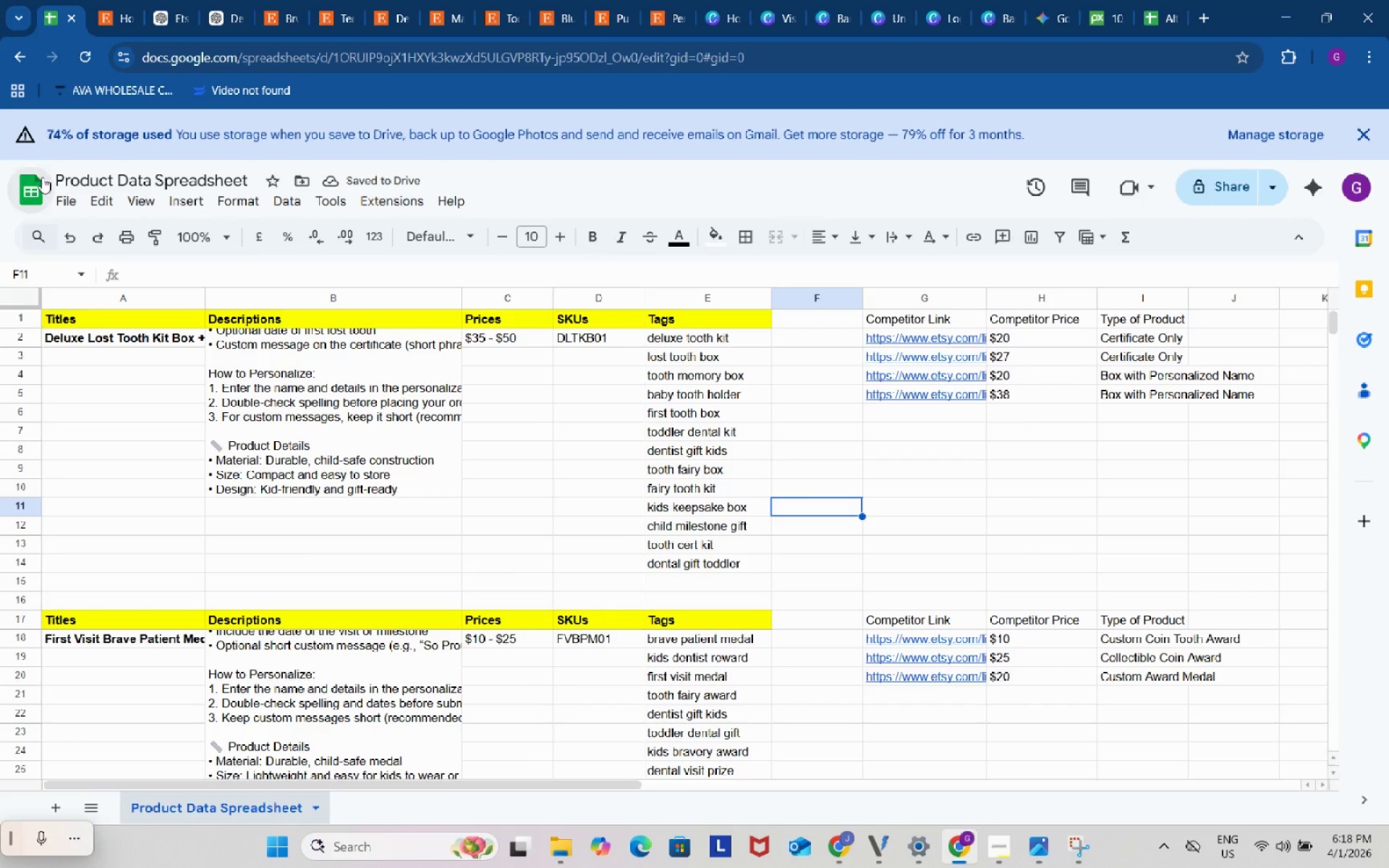 
scroll: coordinate [313, 471], scroll_direction: down, amount: 4.0
 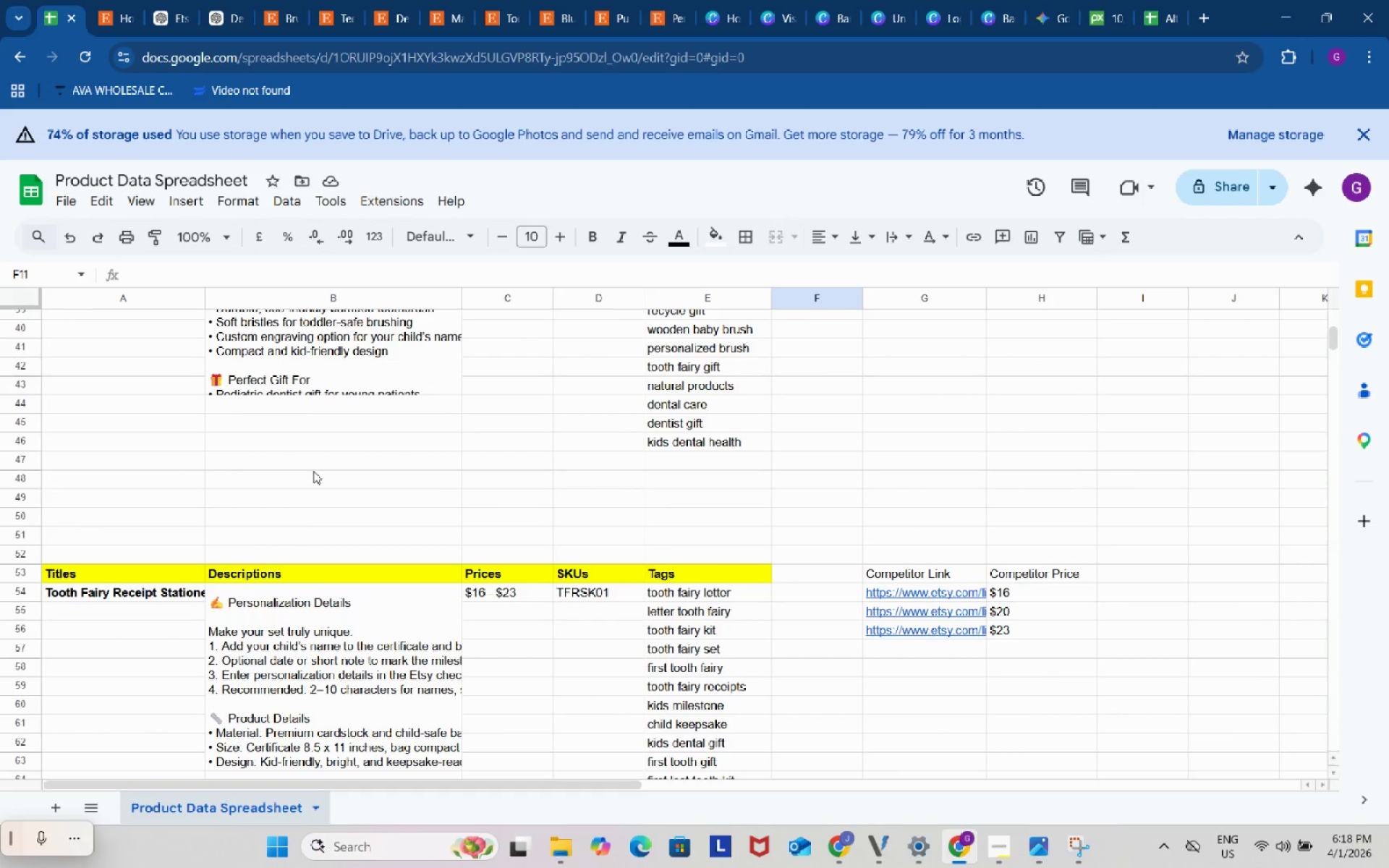 
scroll: coordinate [308, 451], scroll_direction: up, amount: 9.0
 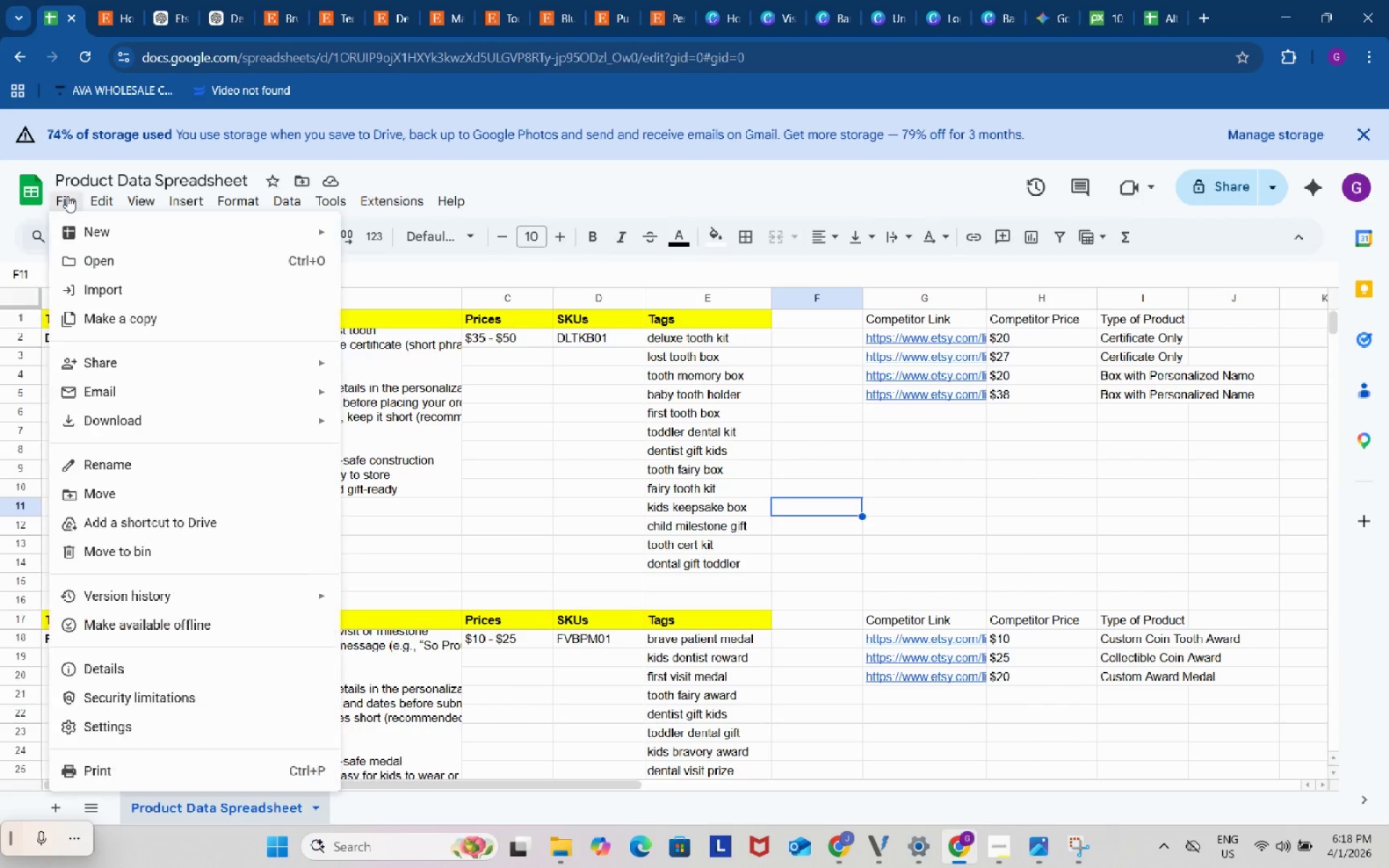 
left_click([67, 196])
 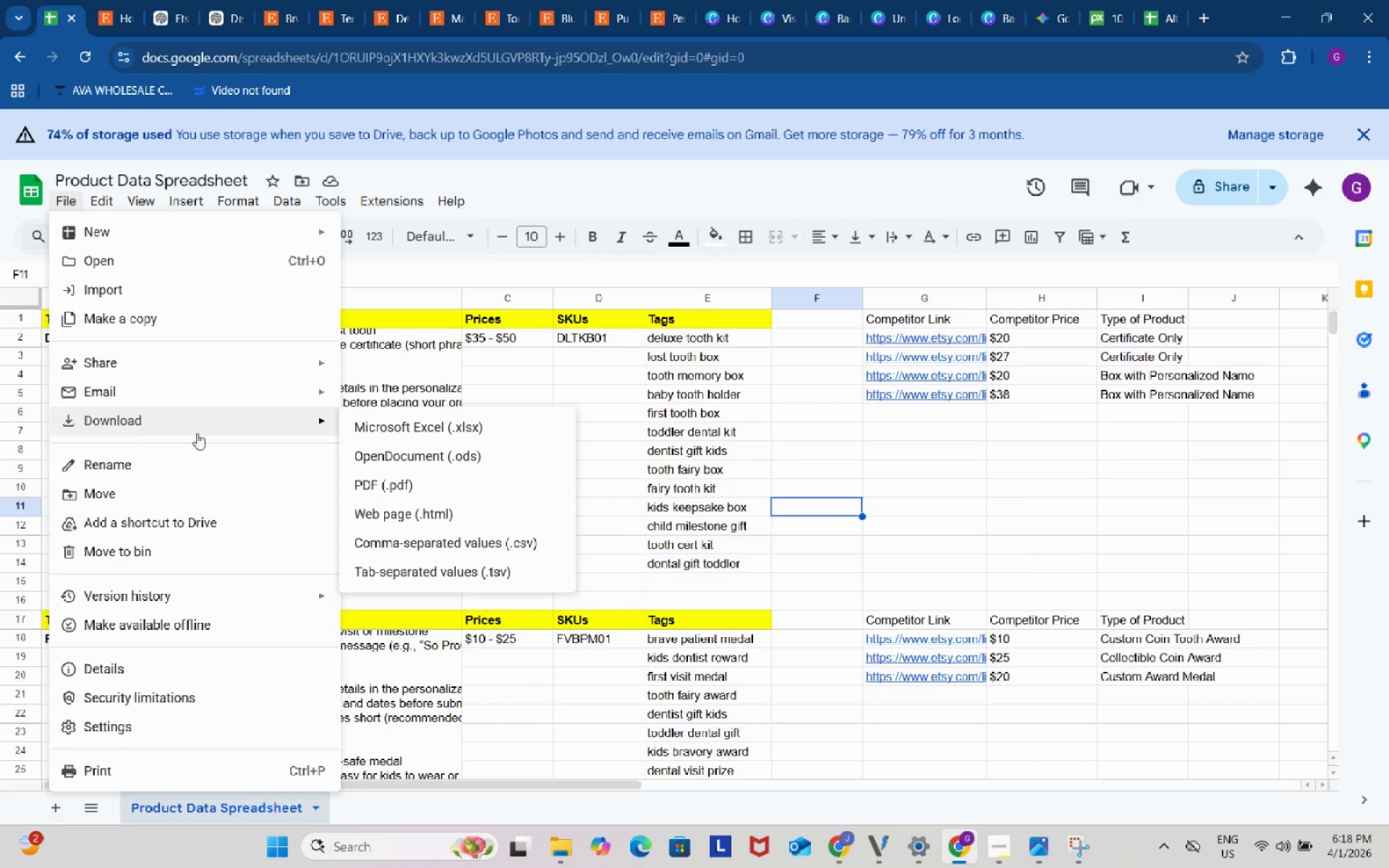 
mouse_move([246, 422])
 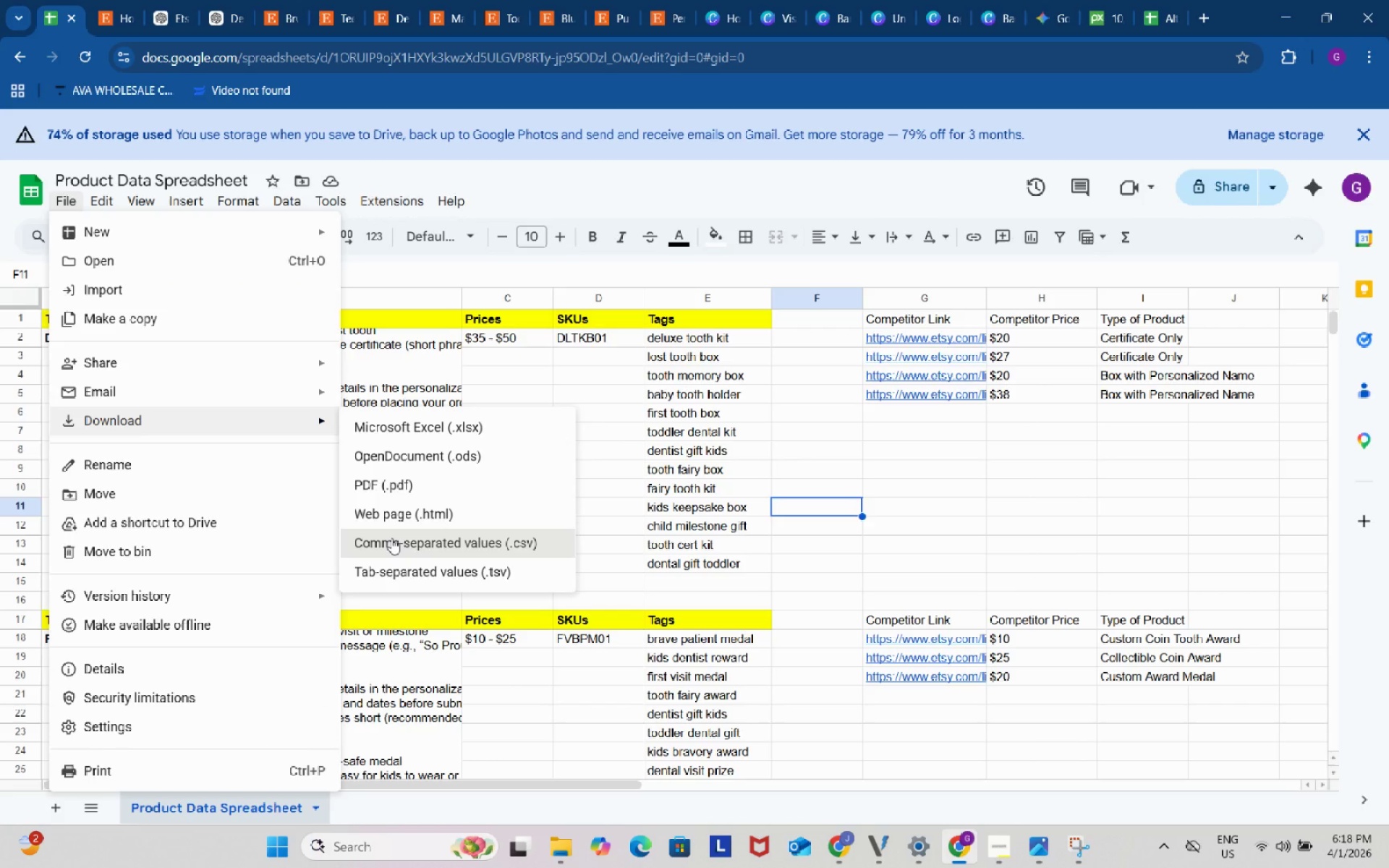 
left_click([391, 538])
 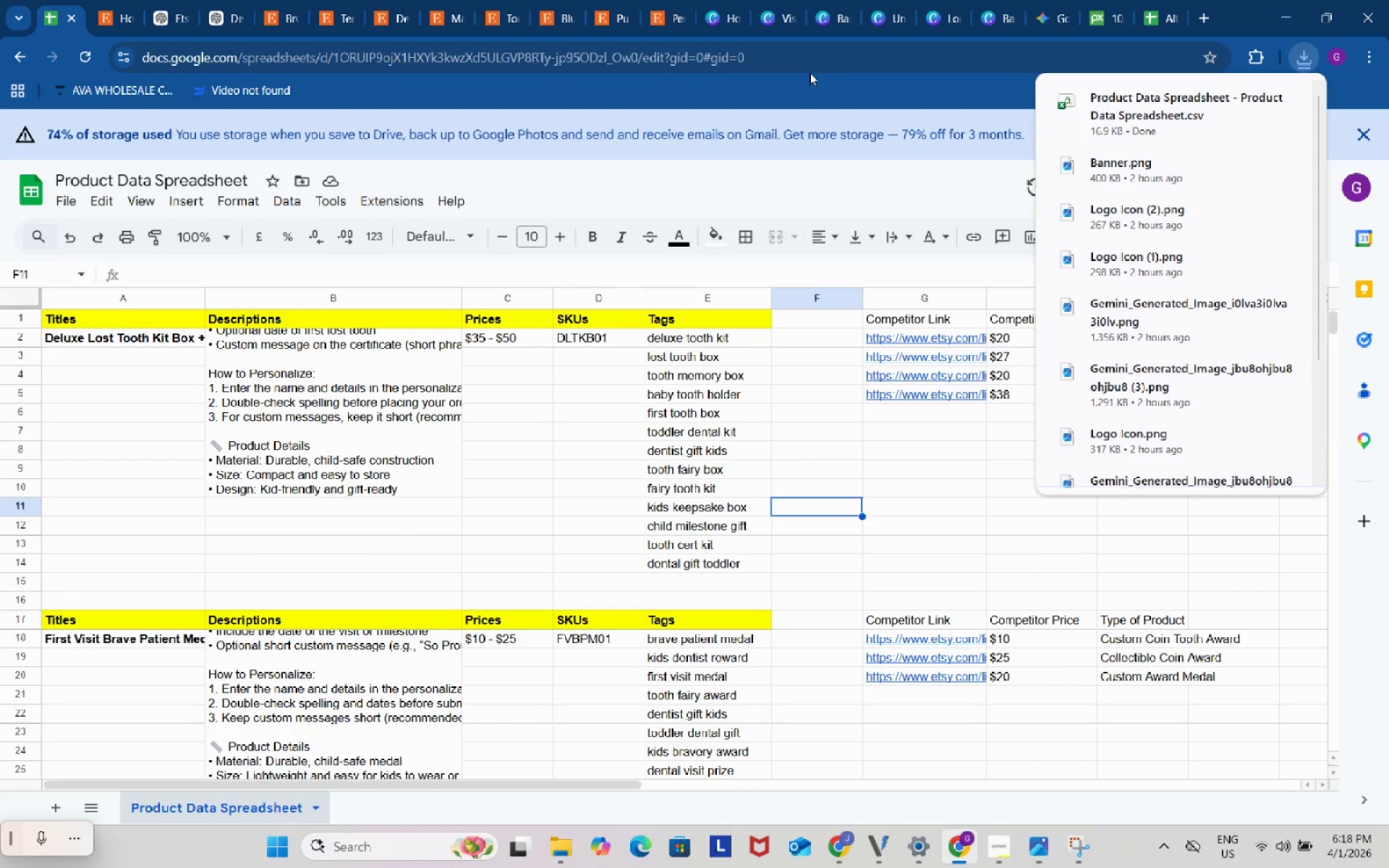 
left_click([786, 1])
 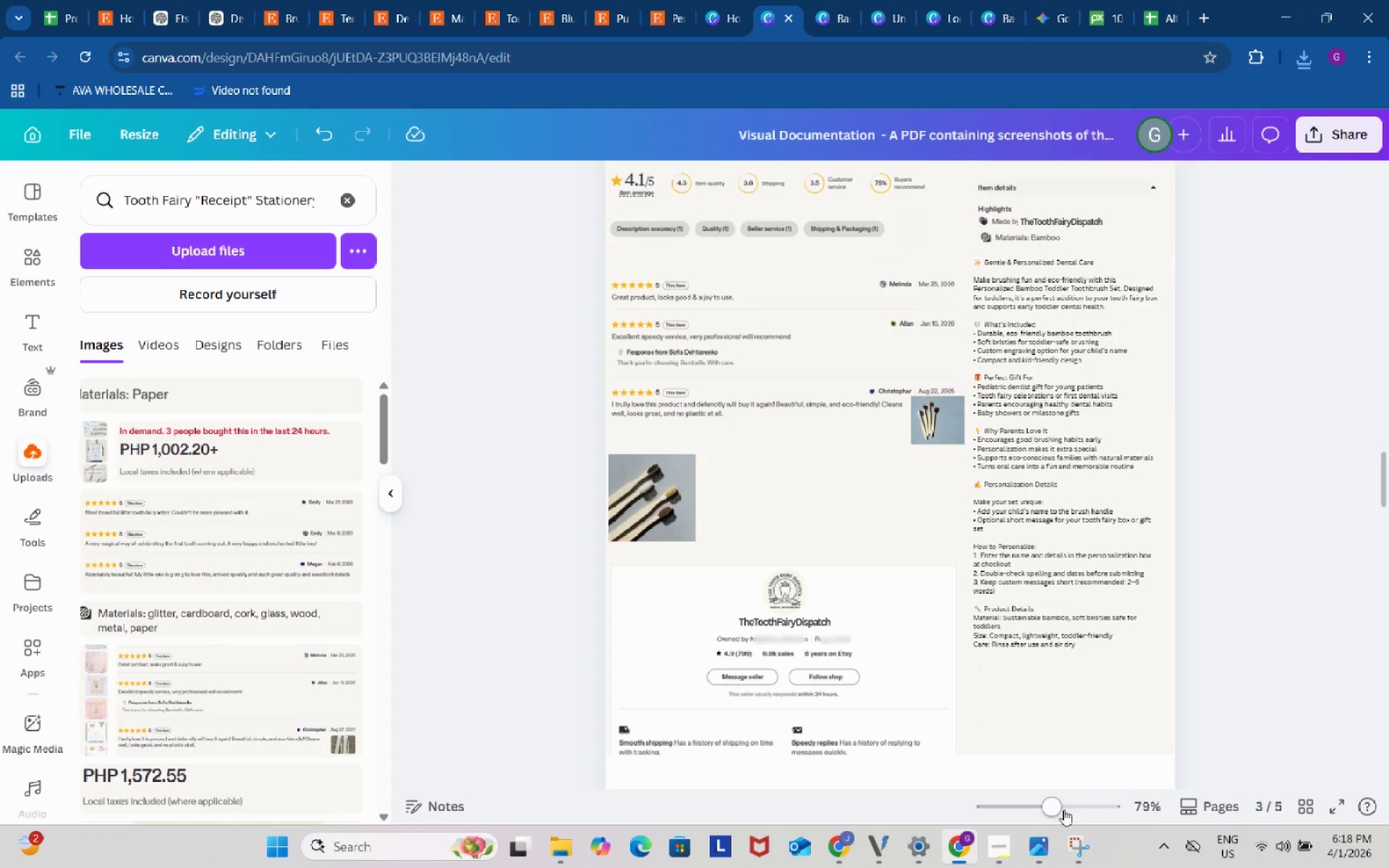 
left_click([1006, 842])